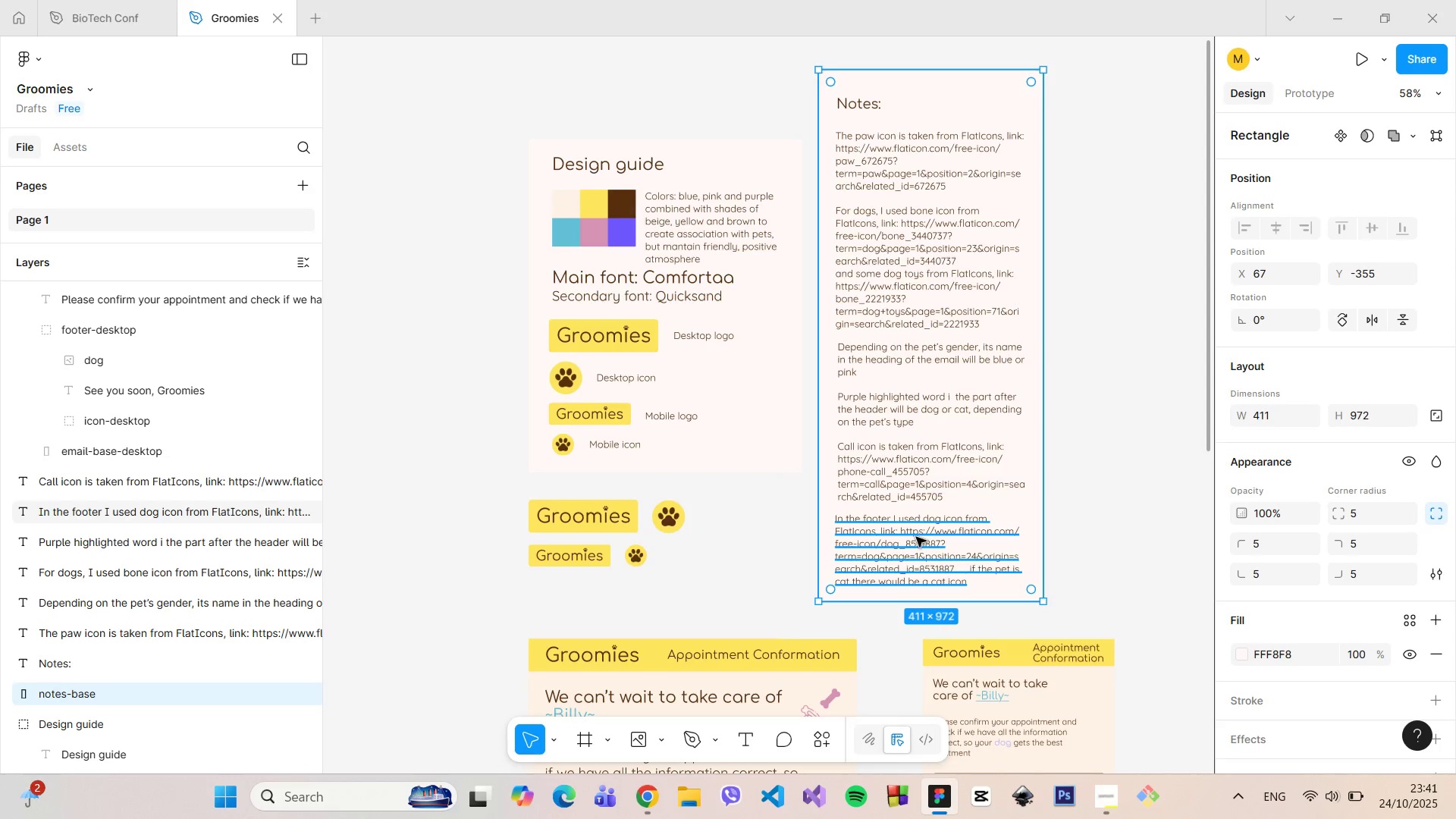 
left_click([916, 537])
 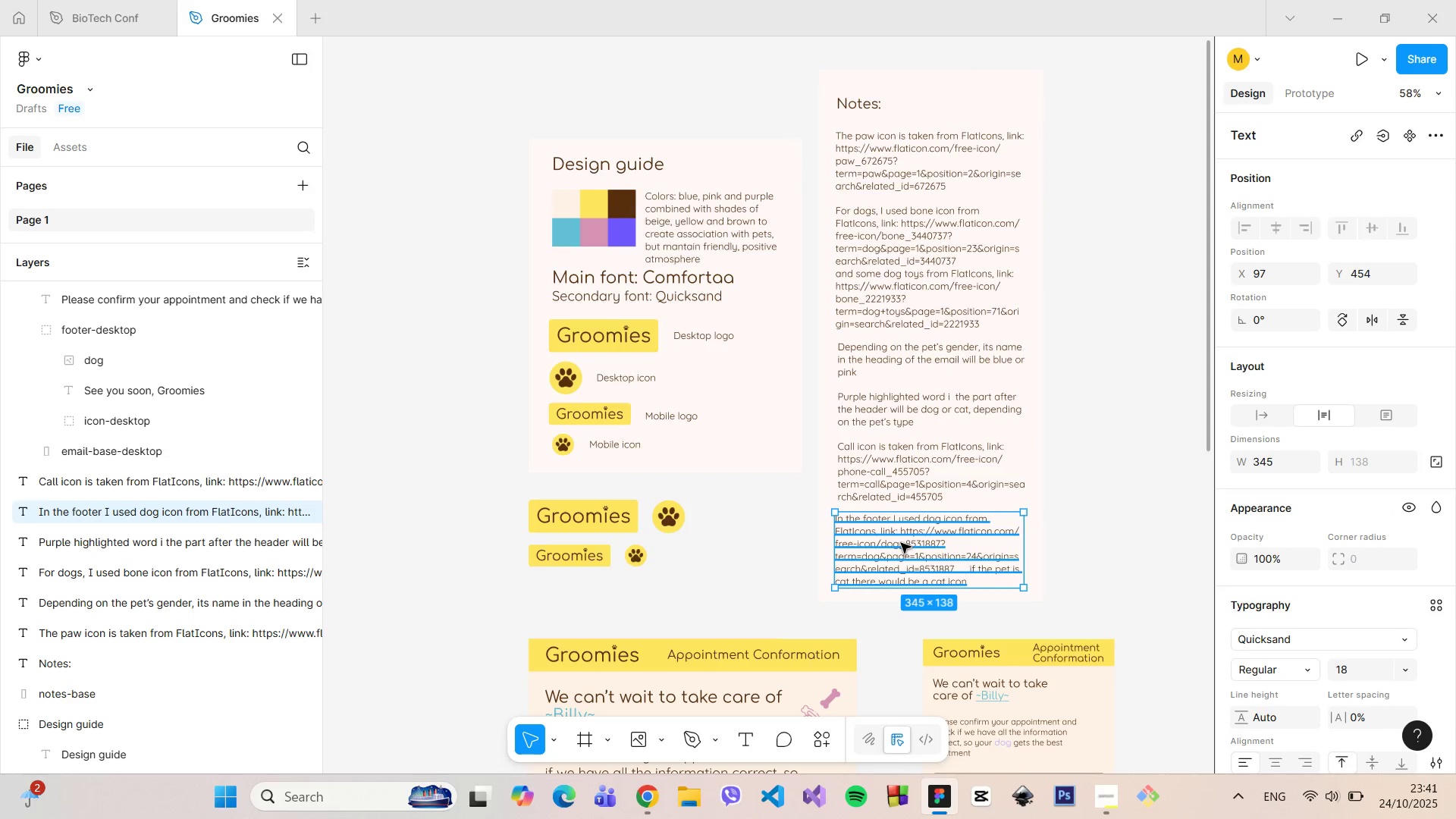 
left_click_drag(start_coordinate=[901, 543], to_coordinate=[905, 542])
 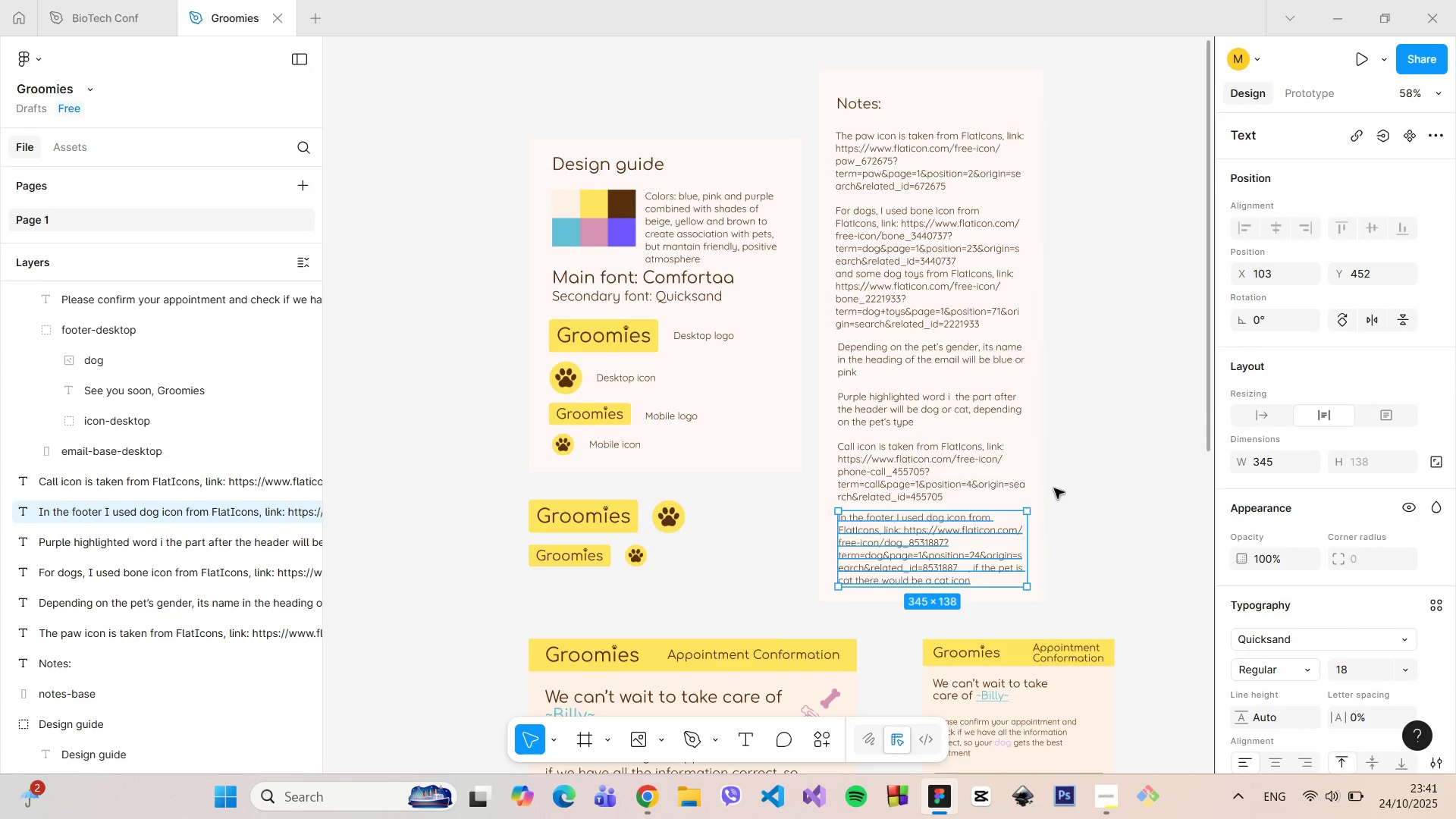 
left_click([1054, 488])
 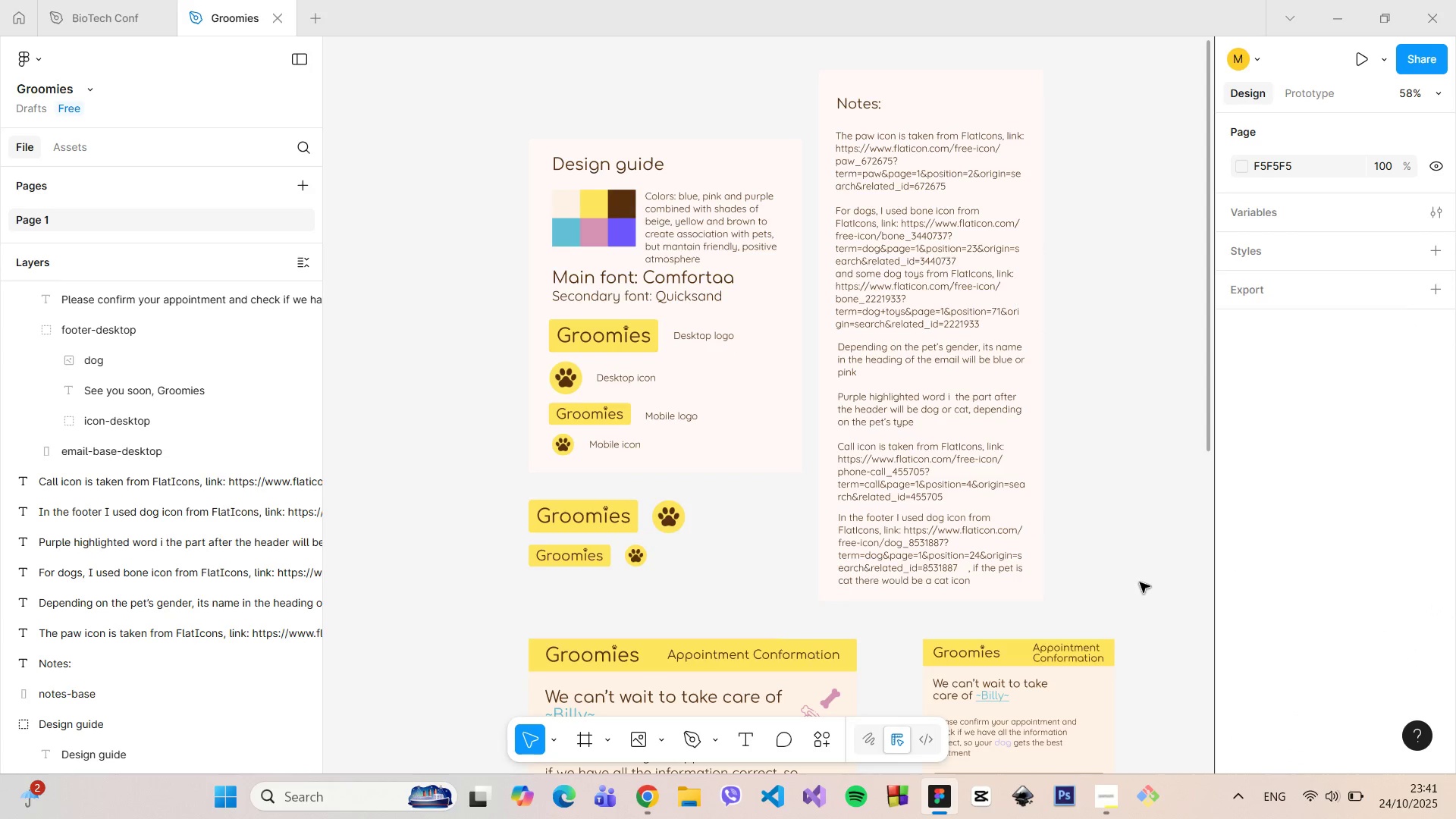 
left_click_drag(start_coordinate=[1141, 585], to_coordinate=[812, 84])
 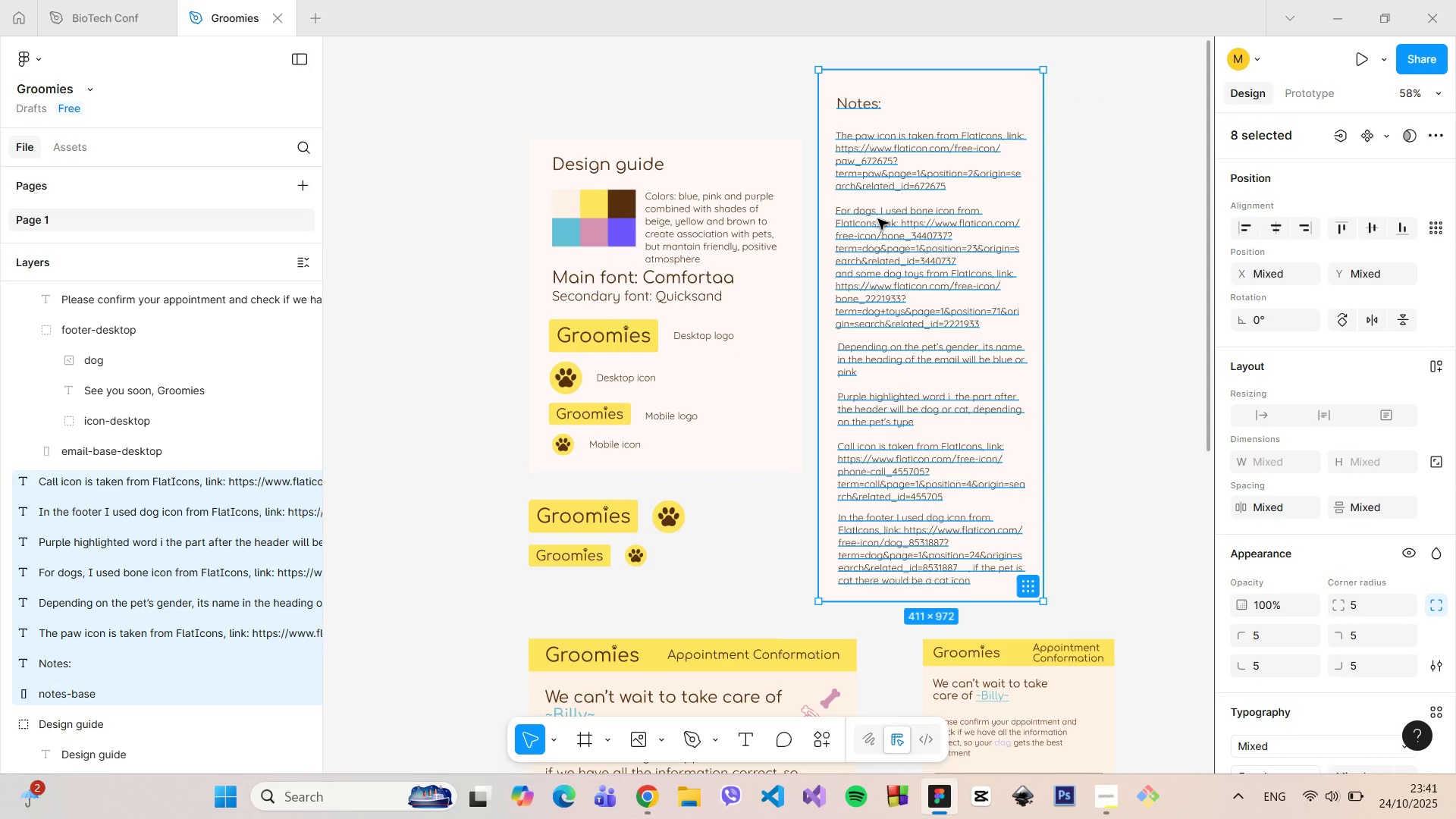 
right_click([878, 219])
 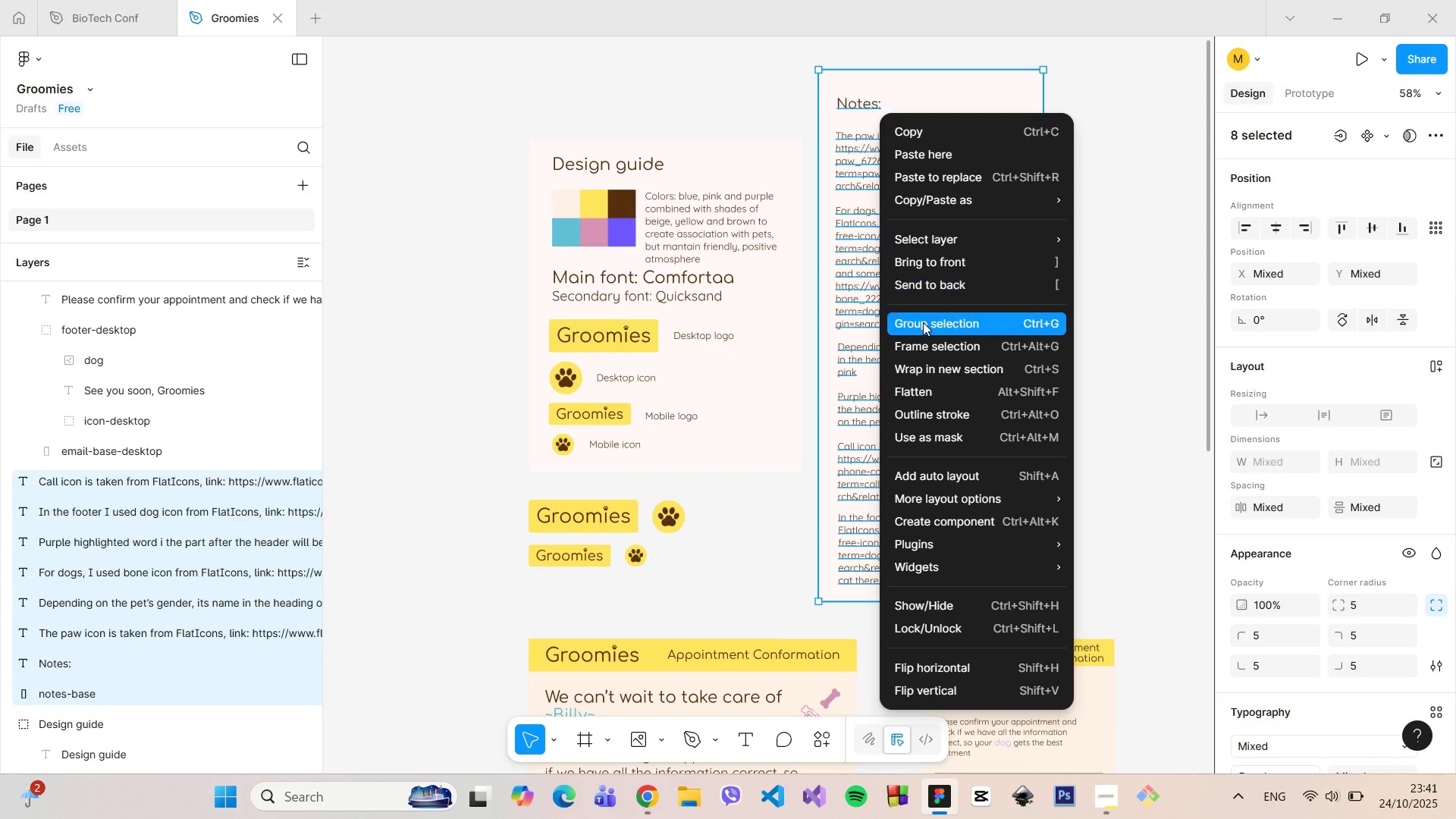 
left_click([923, 322])
 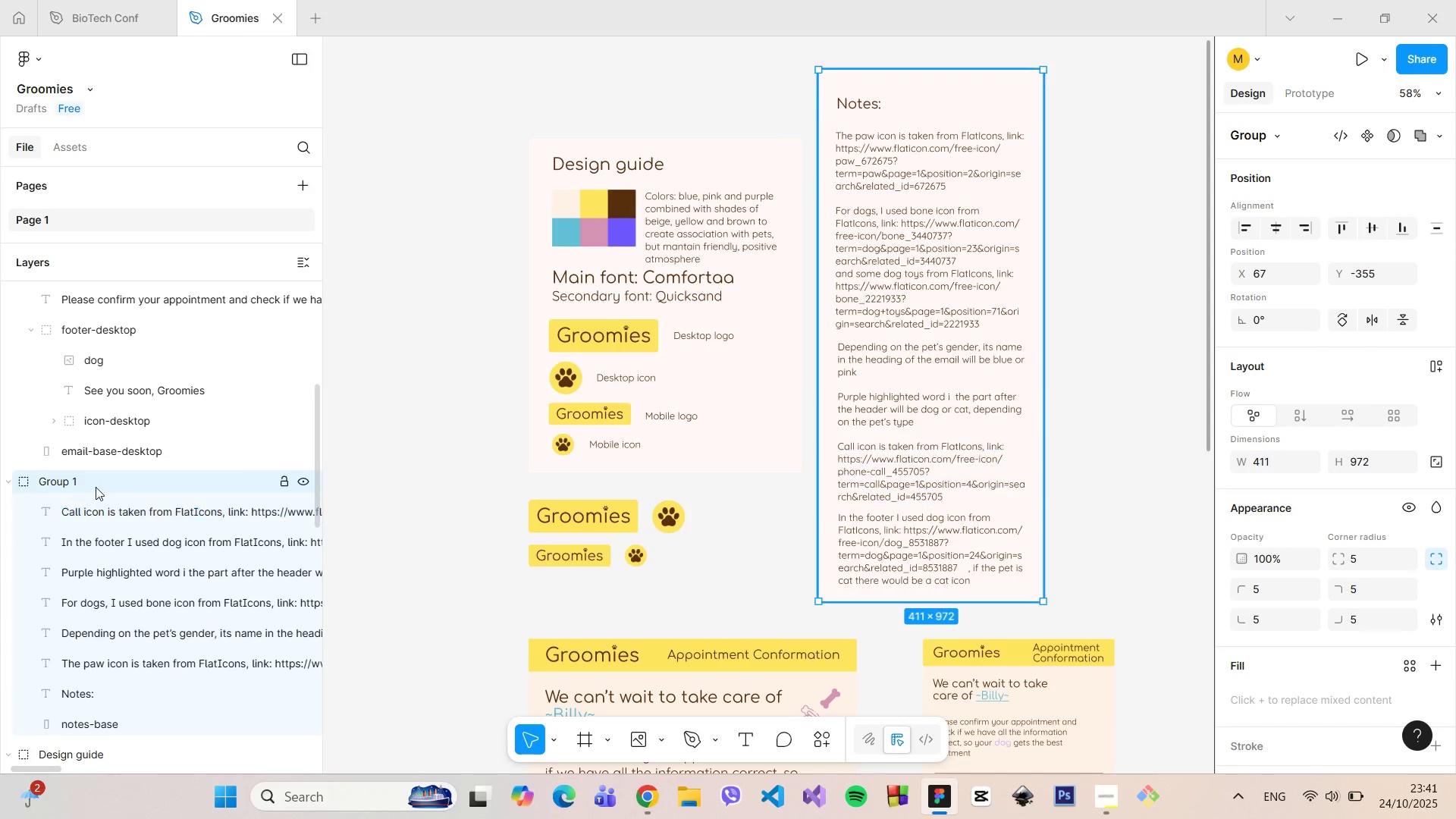 
double_click([95, 486])
 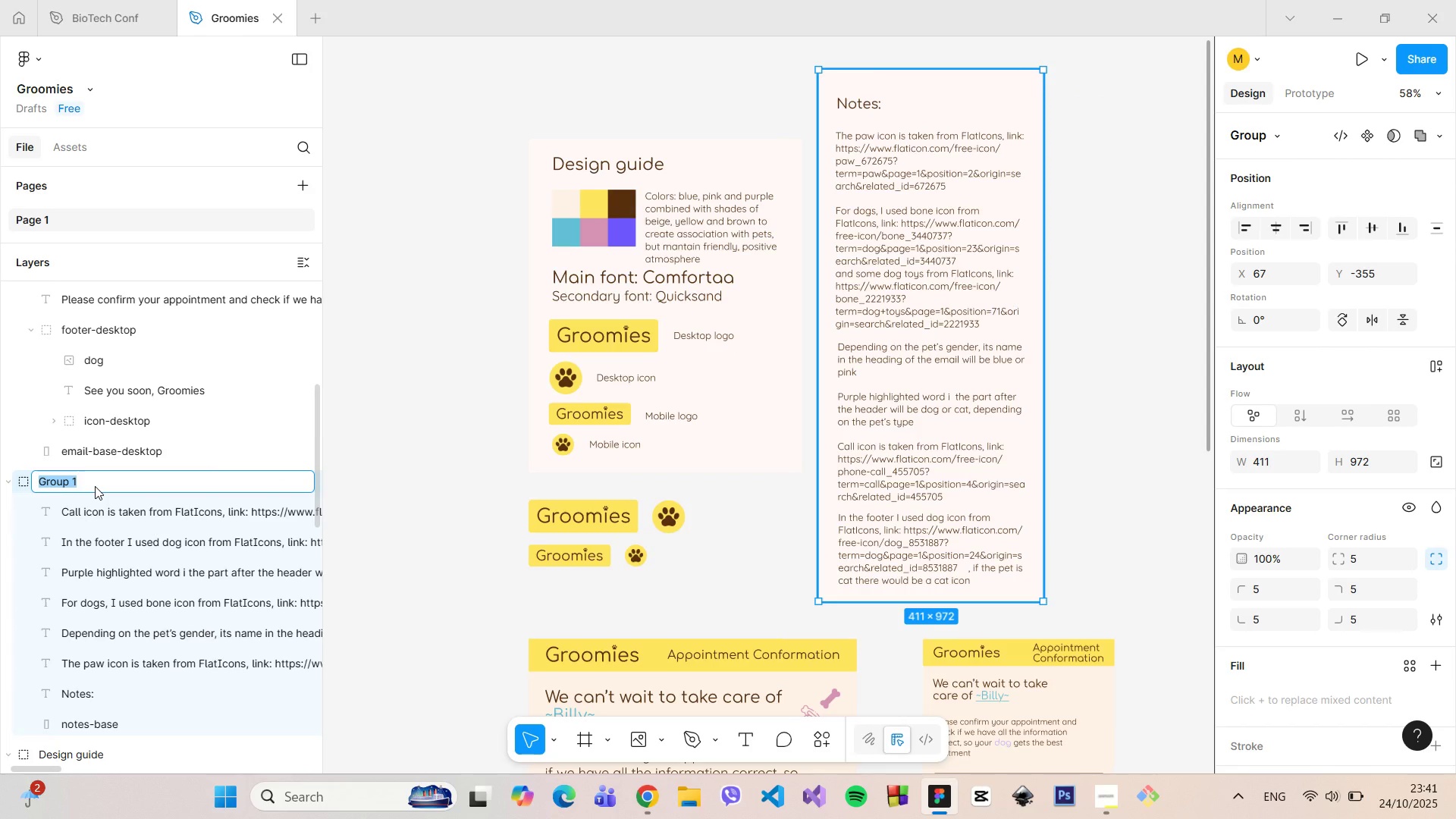 
type(Notes)
 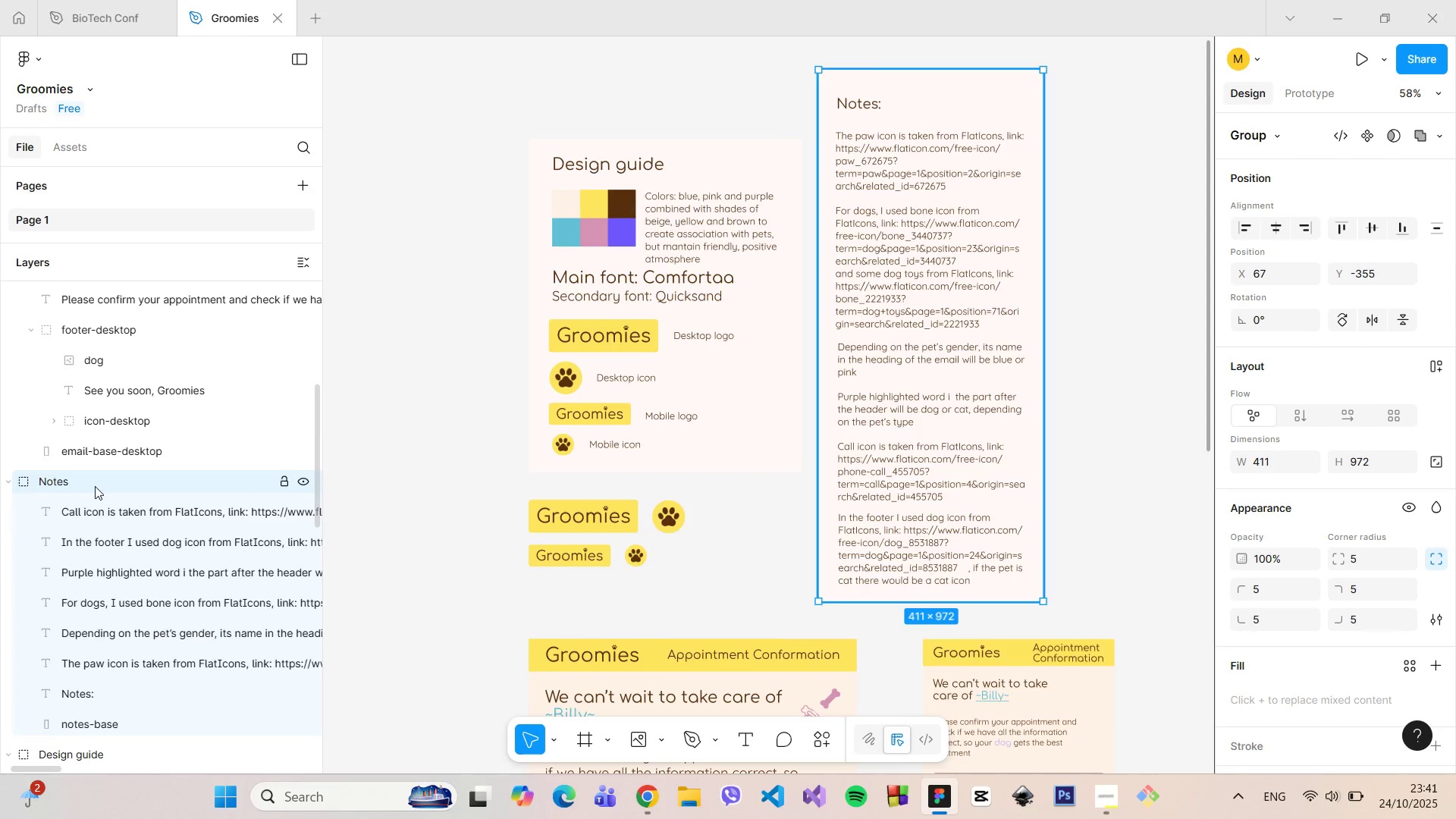 
key(Enter)
 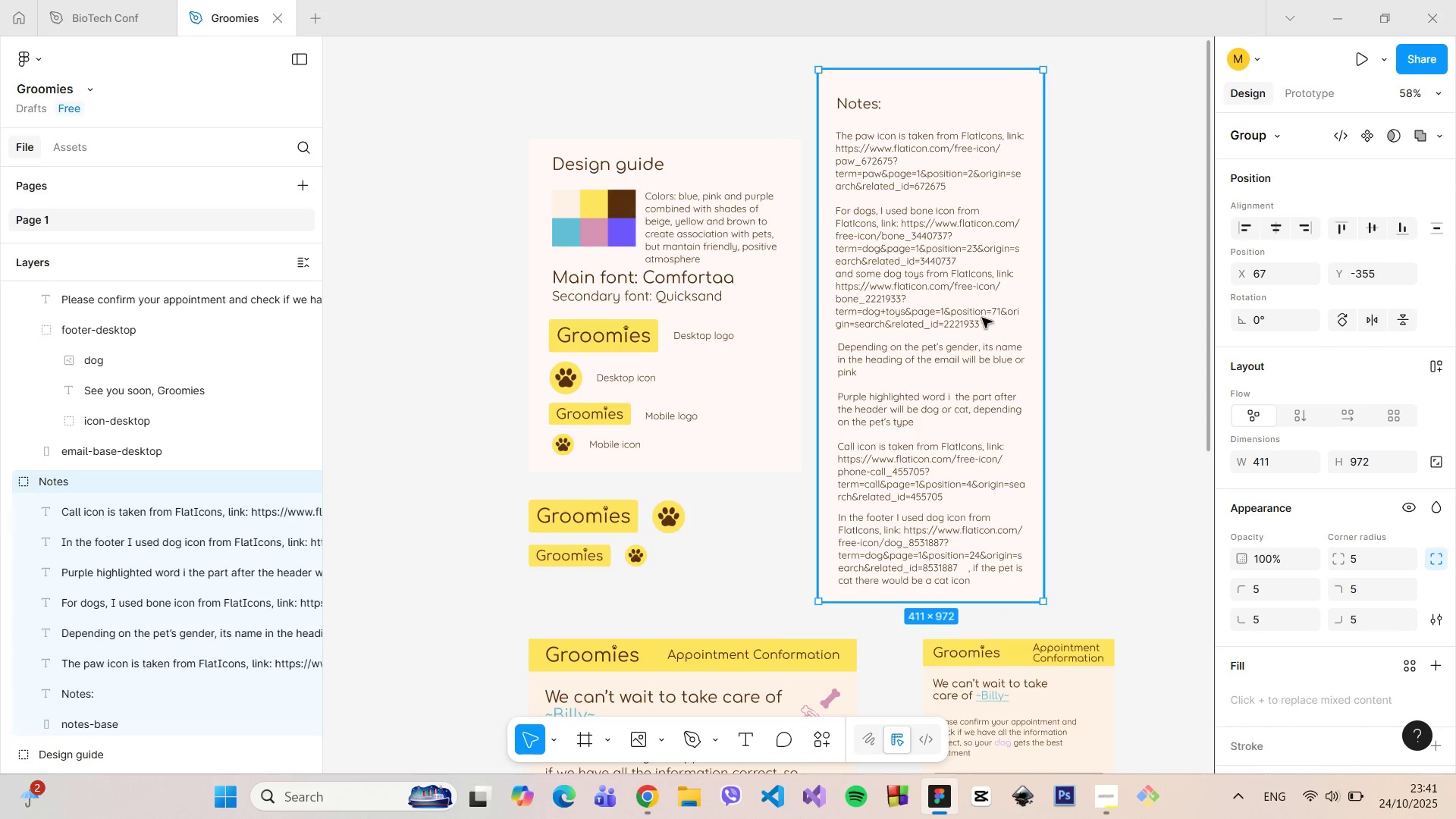 
left_click([1144, 303])
 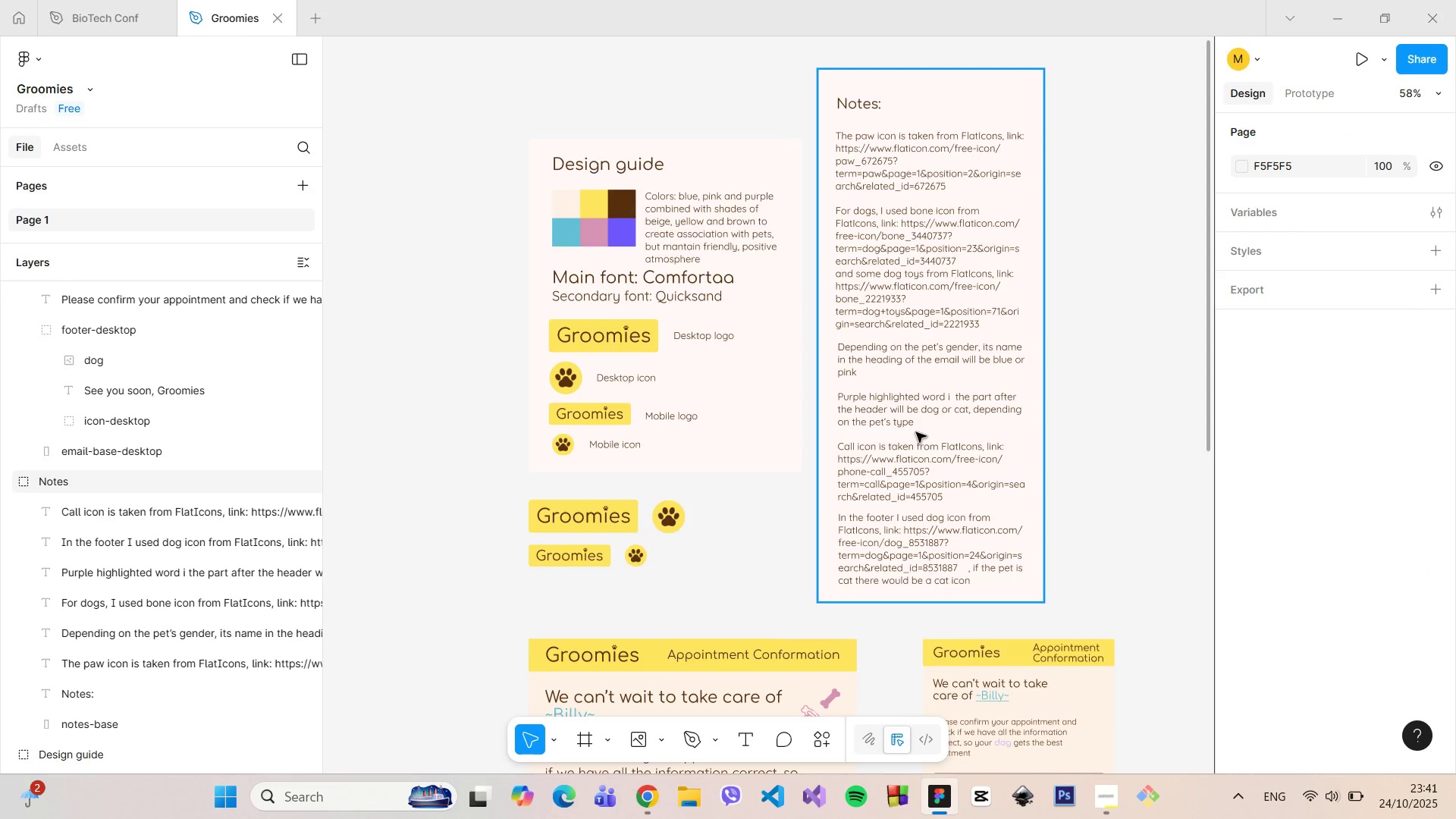 
left_click([916, 432])
 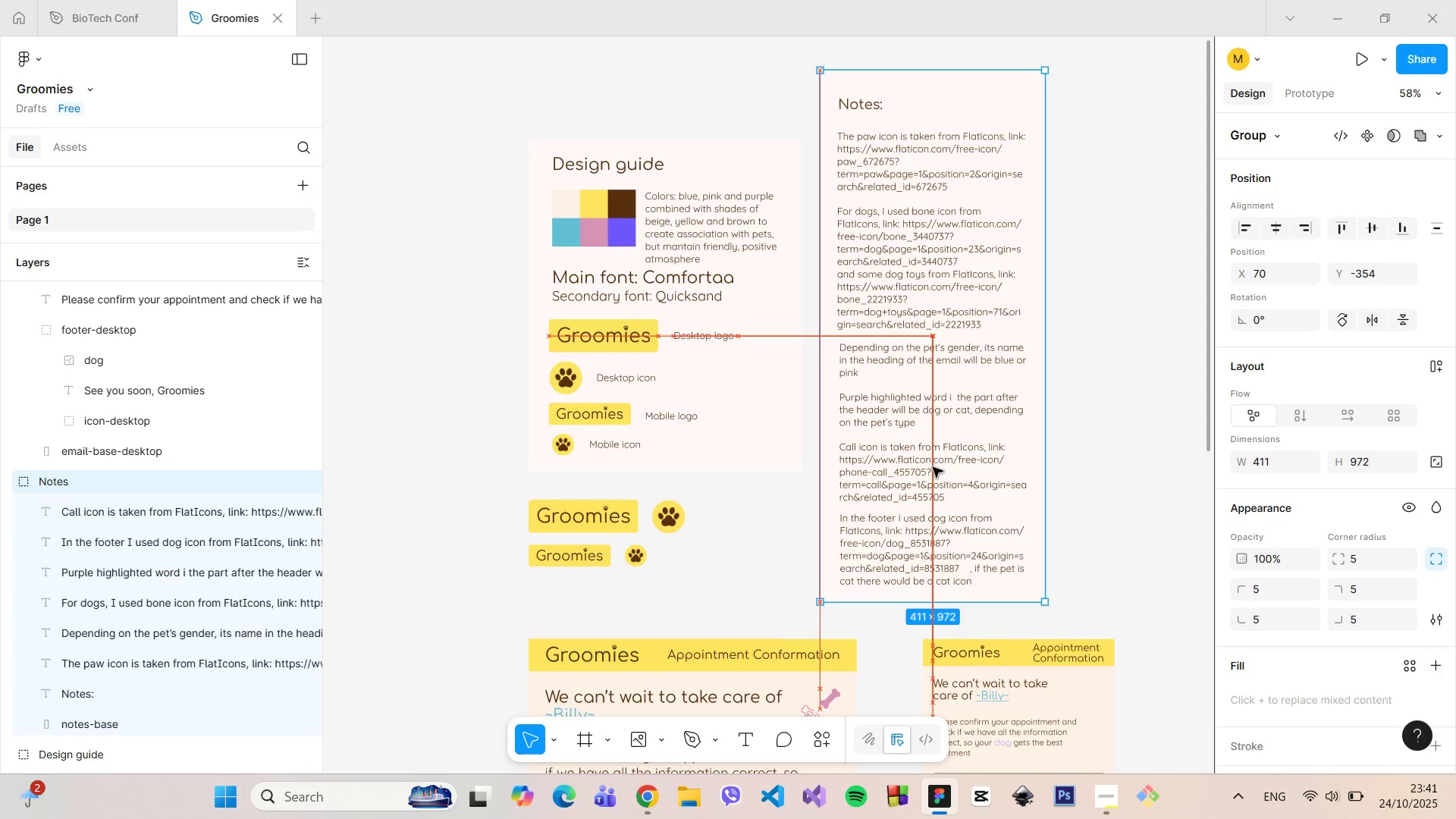 
left_click([1106, 410])
 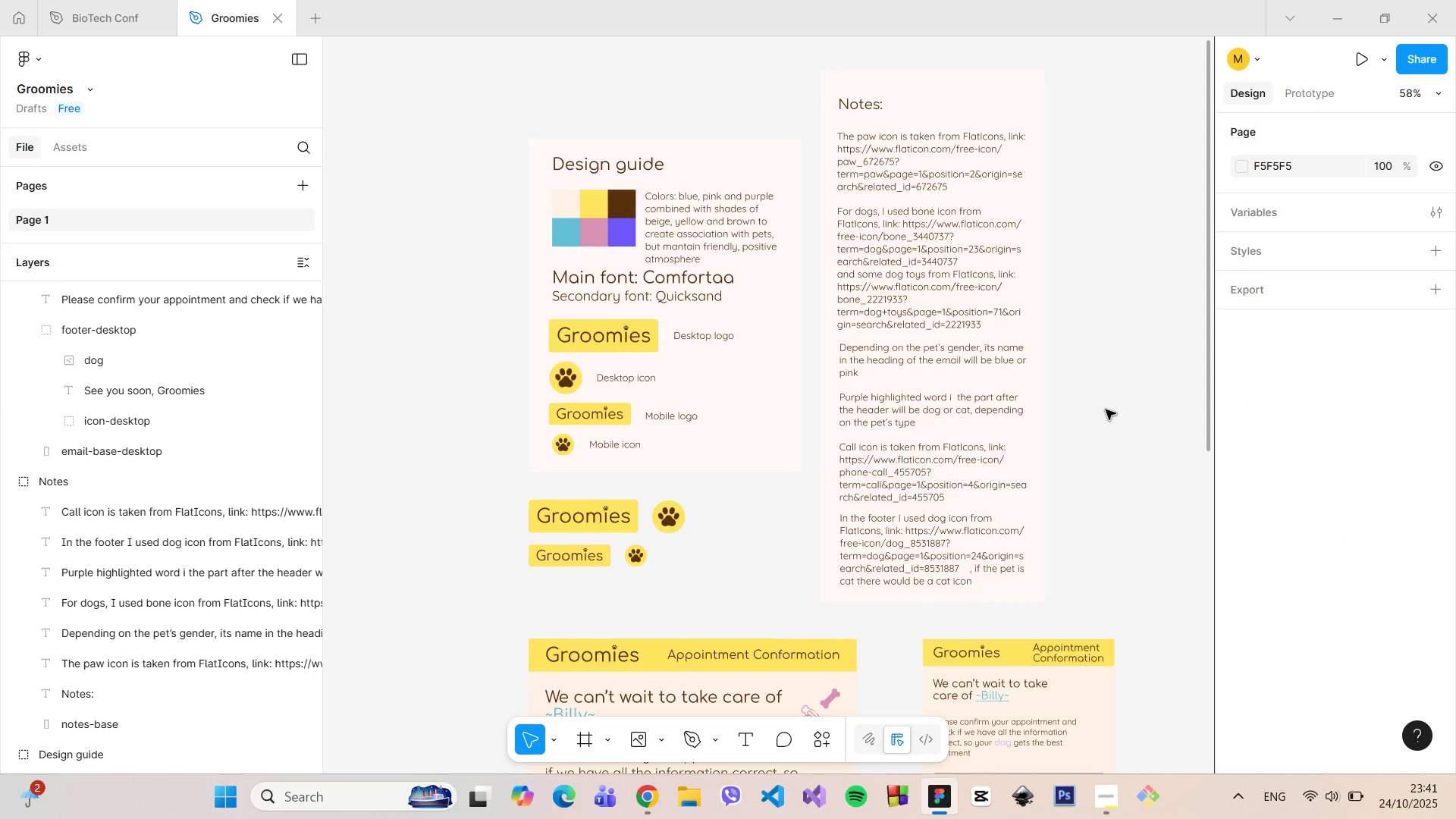 
hold_key(key=ControlLeft, duration=0.48)
scroll: coordinate [1106, 410], scroll_direction: down, amount: 4.0
 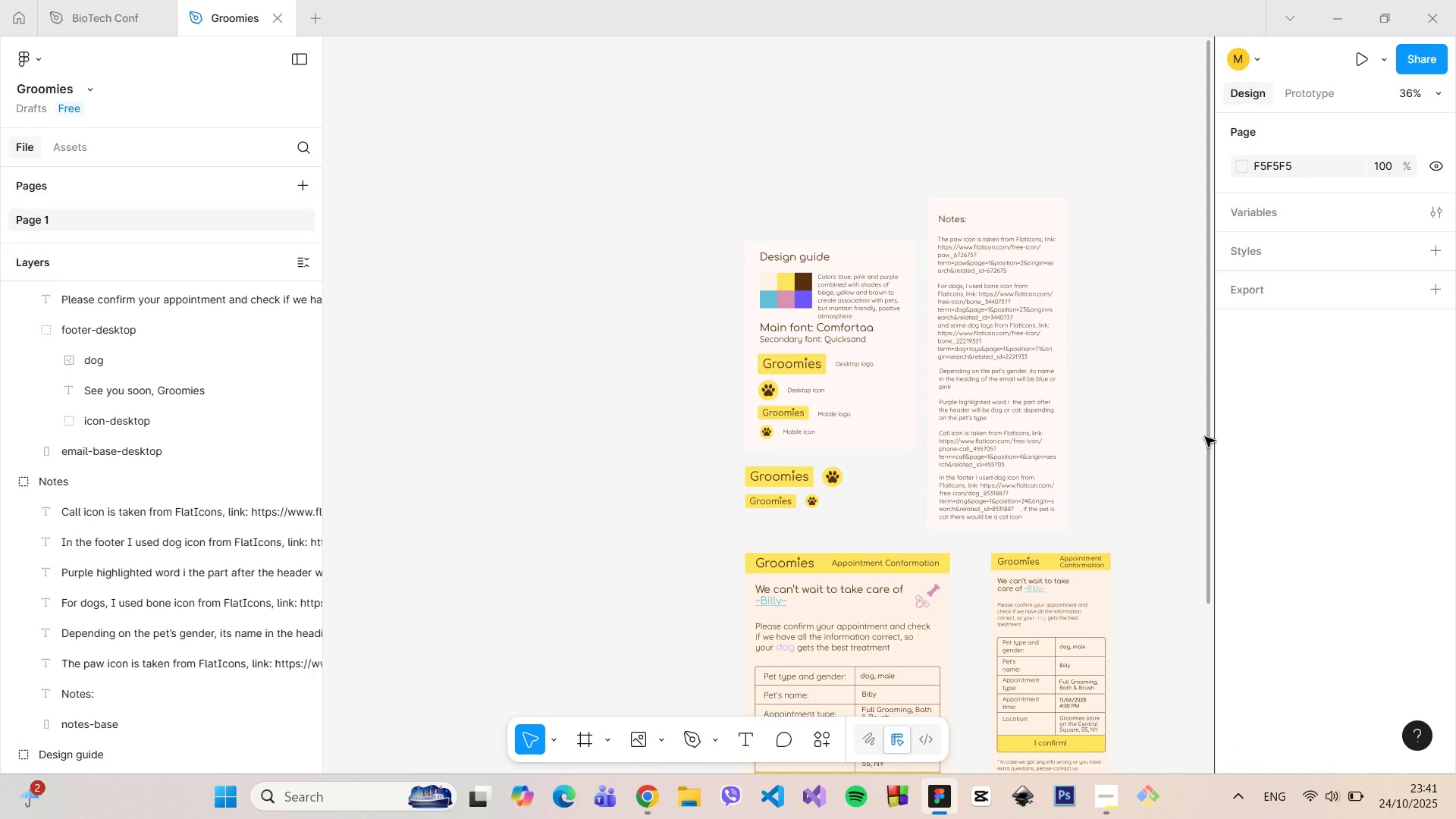 
left_click_drag(start_coordinate=[1205, 437], to_coordinate=[1194, 726])
 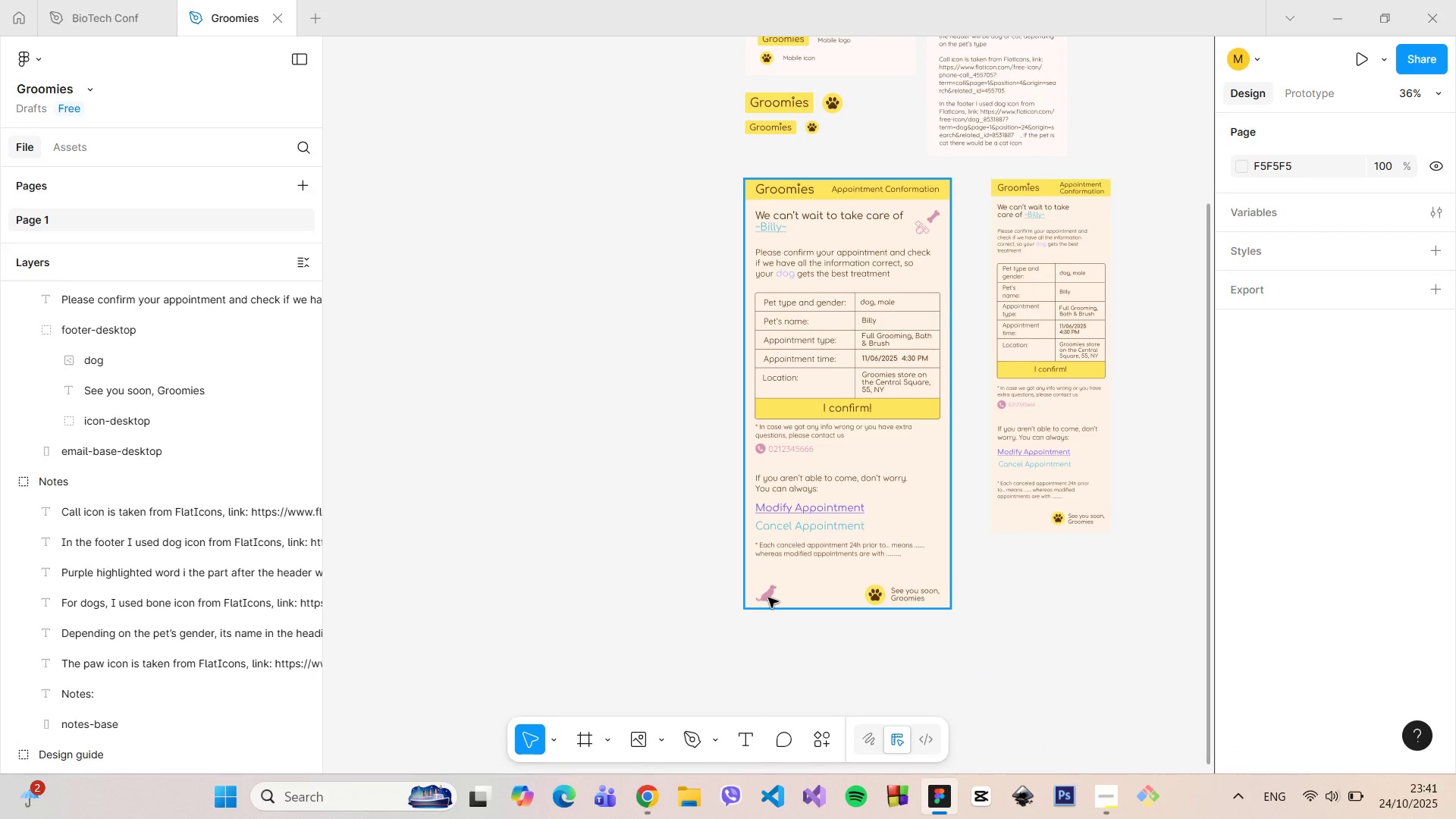 
double_click([768, 598])
 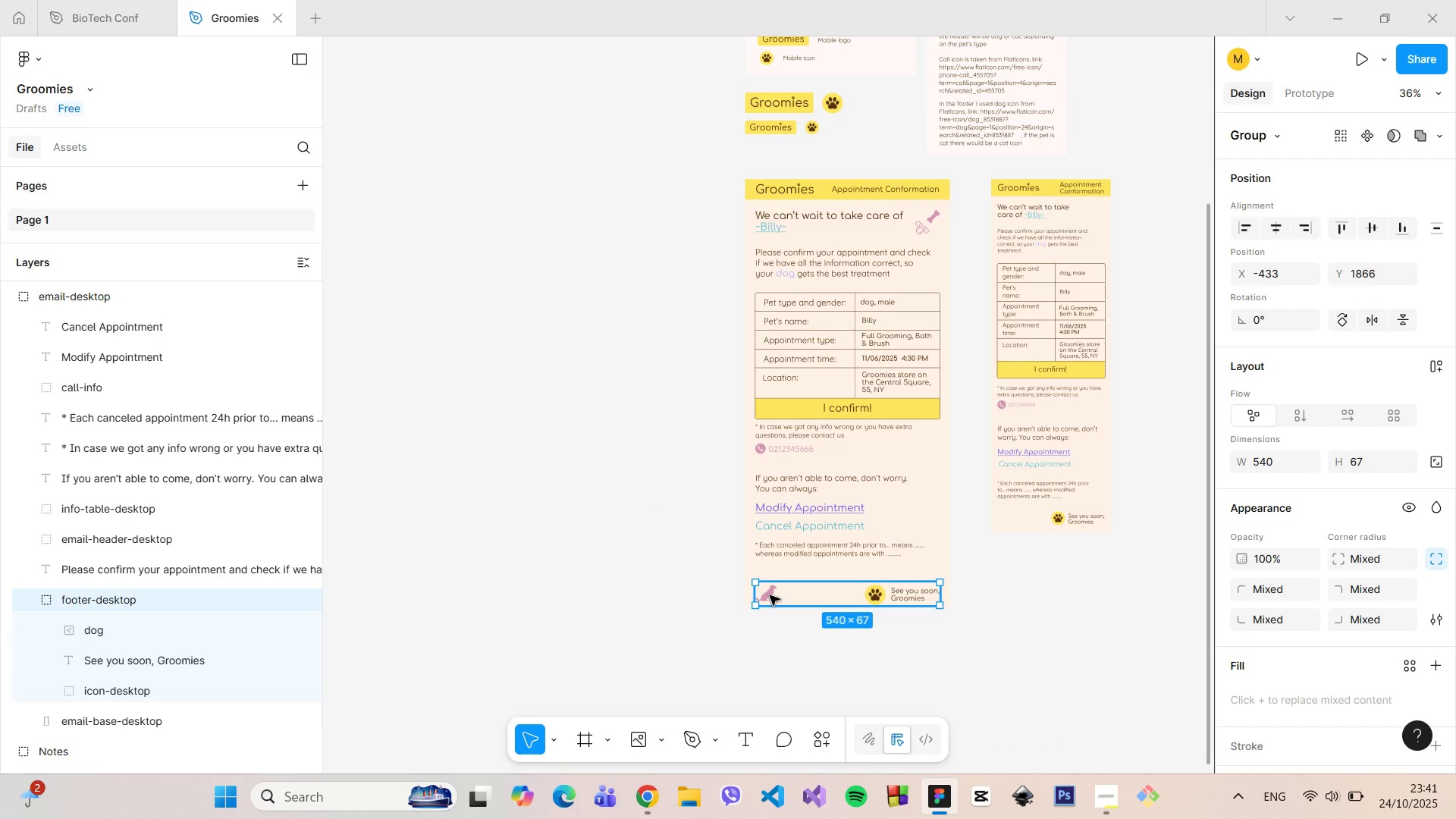 
double_click([770, 595])
 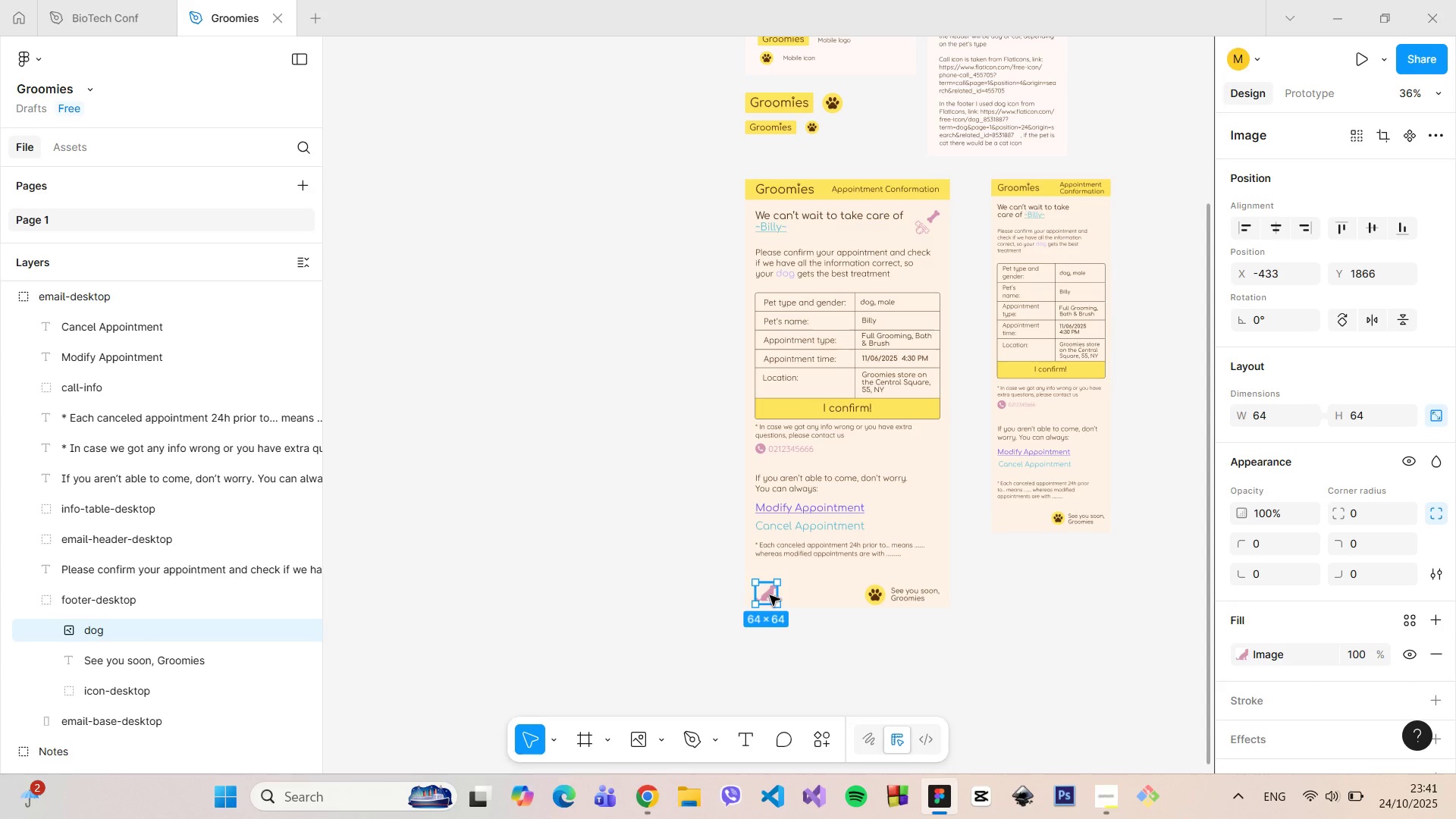 
hold_key(key=AltLeft, duration=1.51)
left_click_drag(start_coordinate=[770, 595], to_coordinate=[1018, 522])
 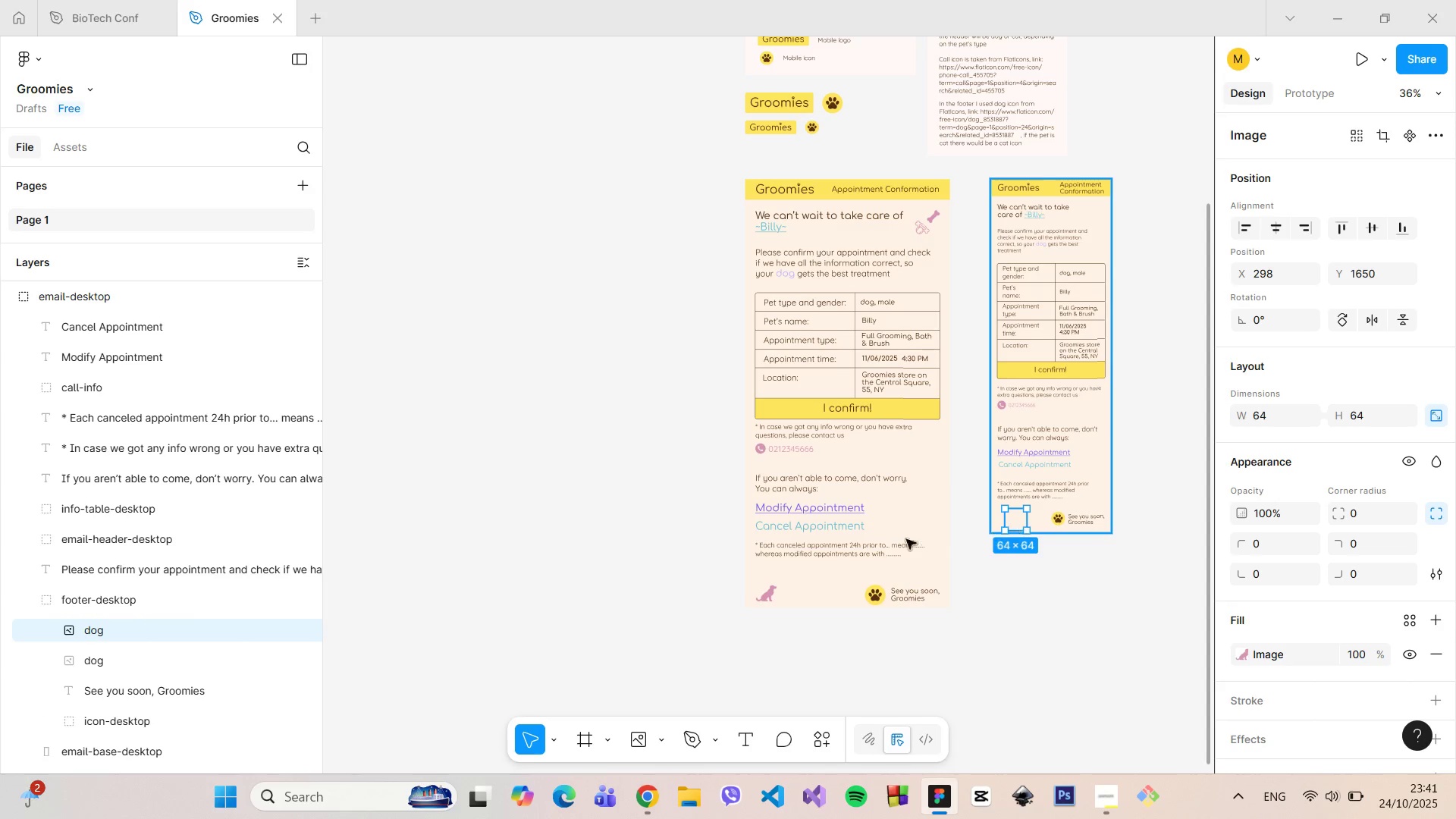 
key(Alt+AltLeft)
 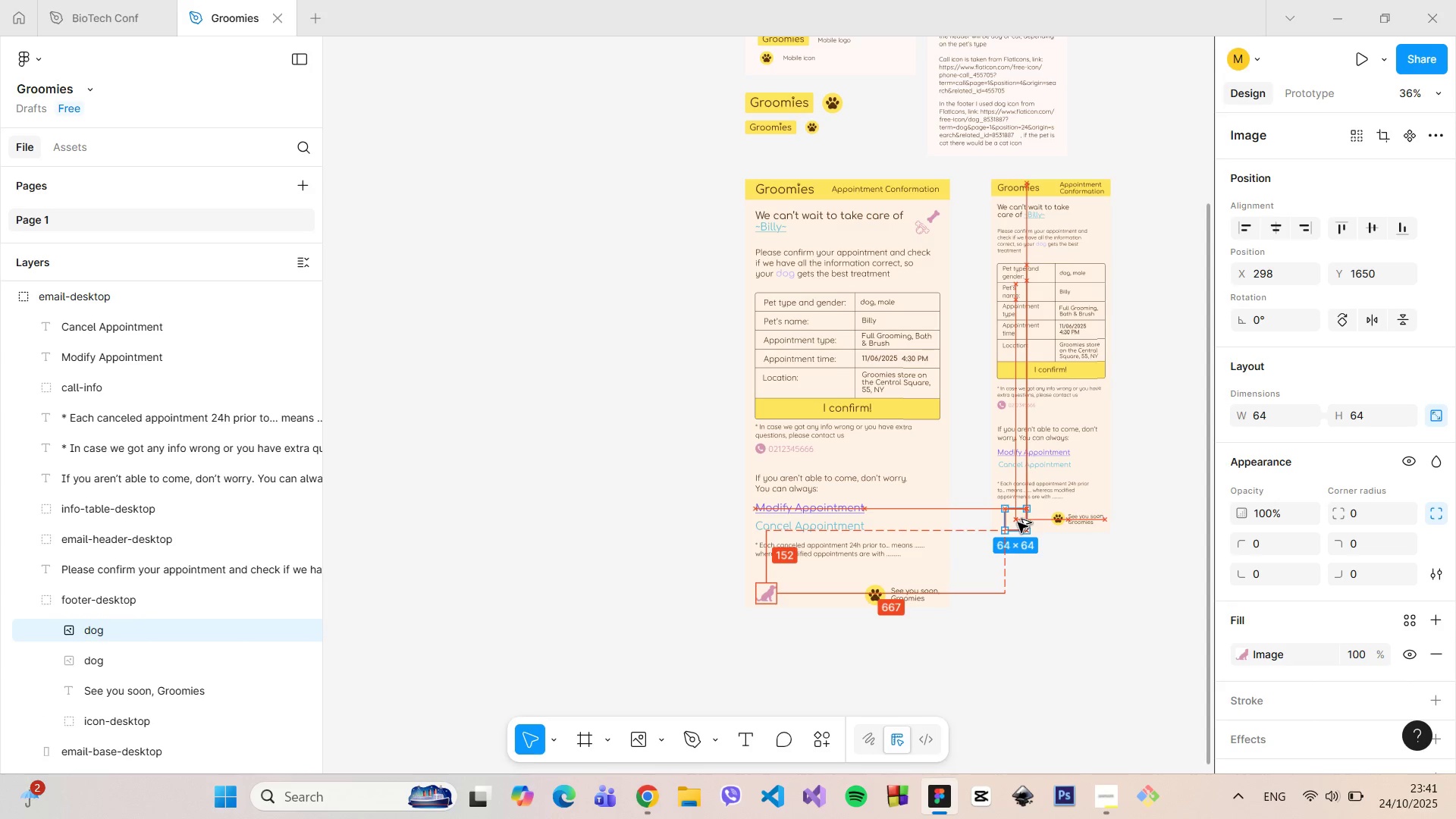 
key(Alt+AltLeft)
 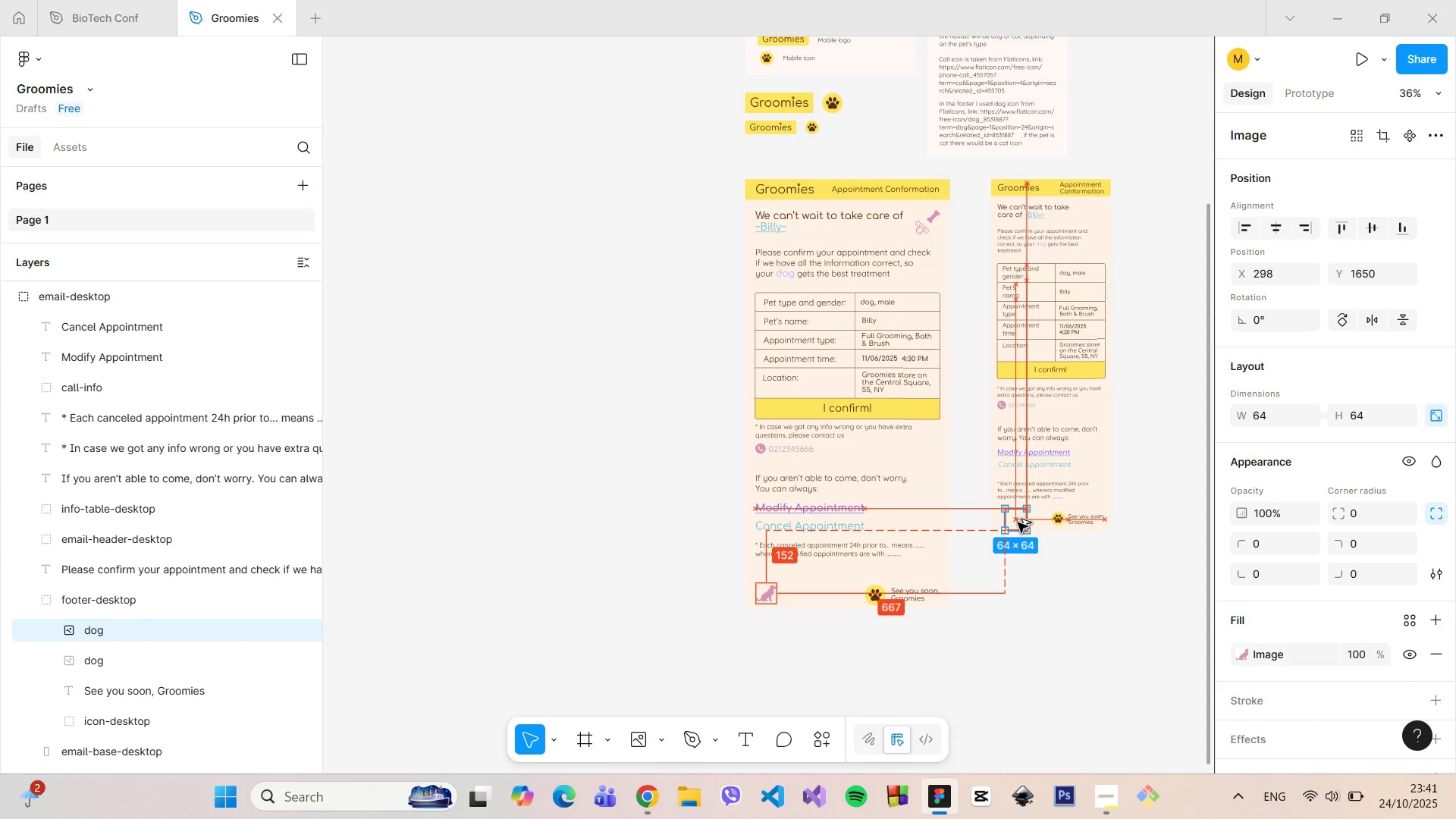 
key(Alt+AltLeft)
 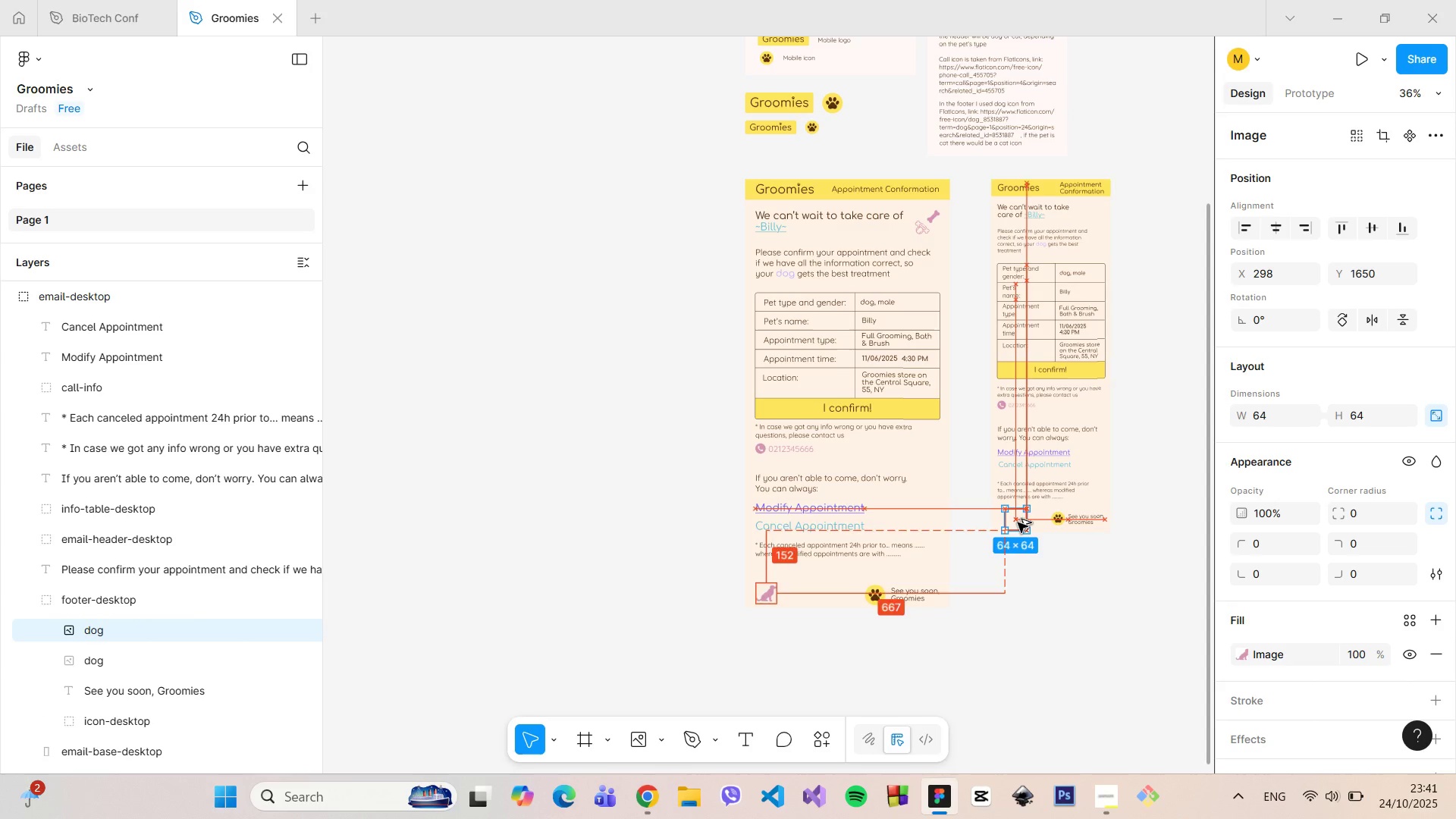 
key(Alt+AltLeft)
 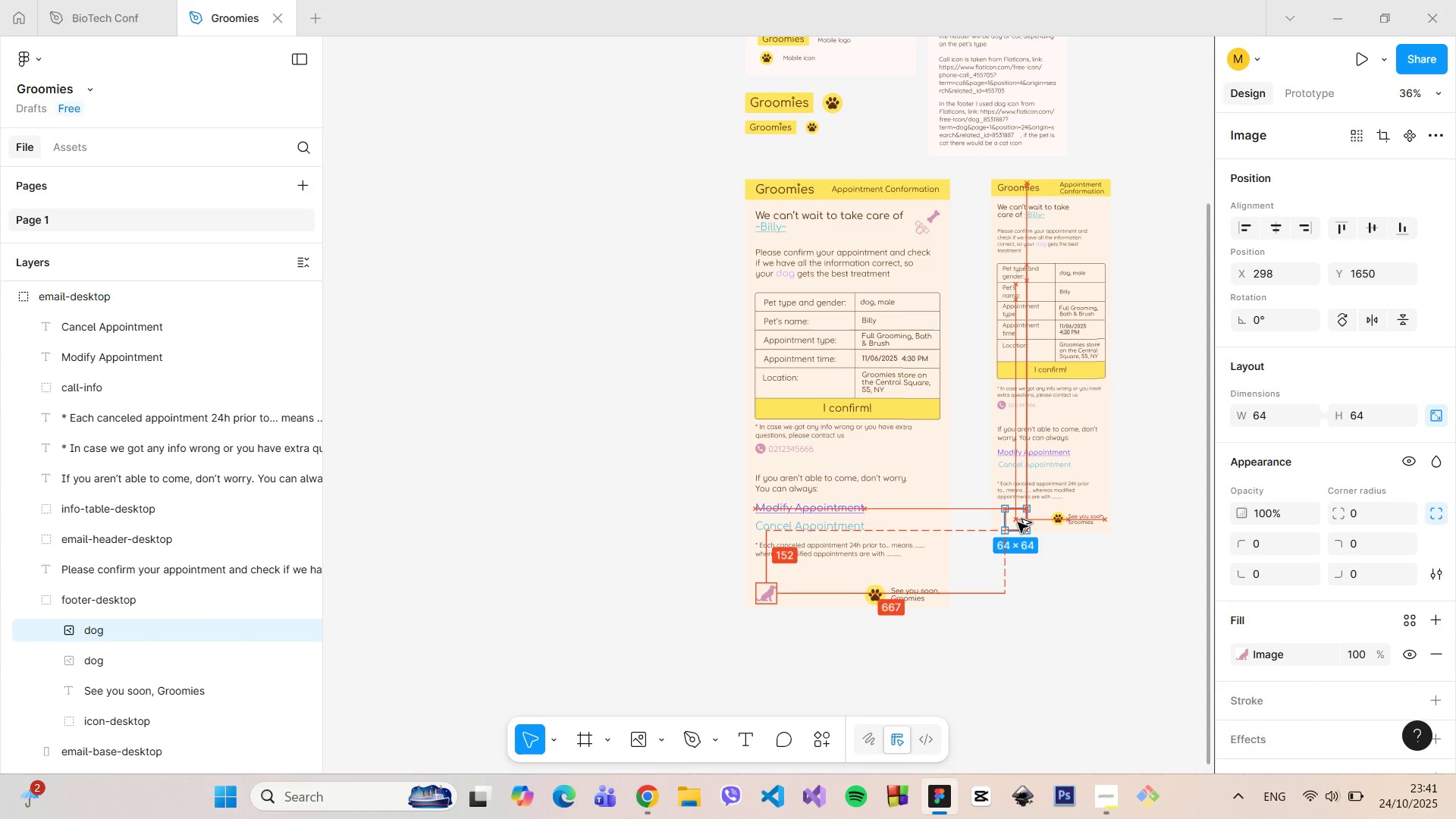 
key(Alt+AltLeft)
 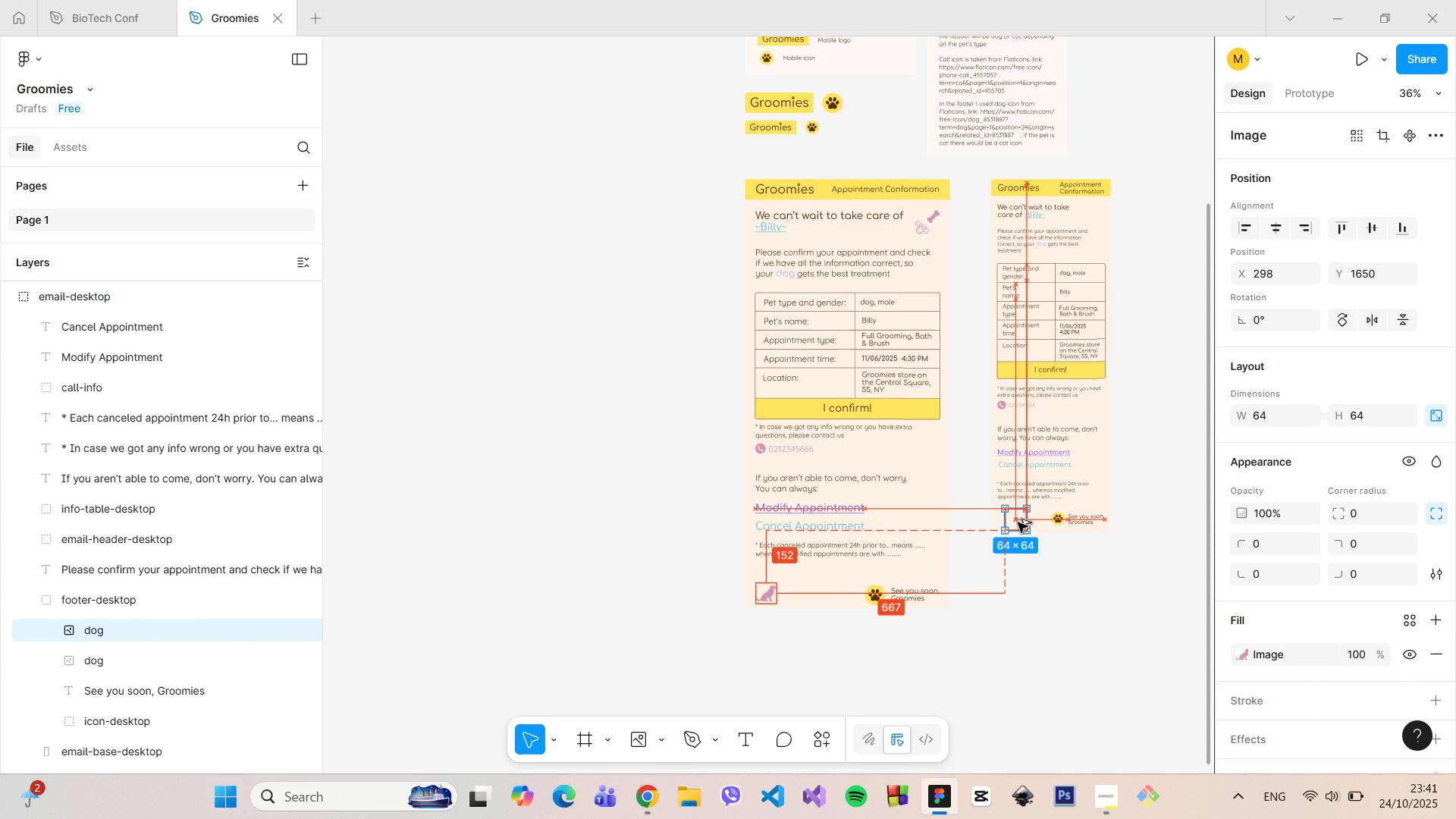 
key(Alt+AltLeft)
 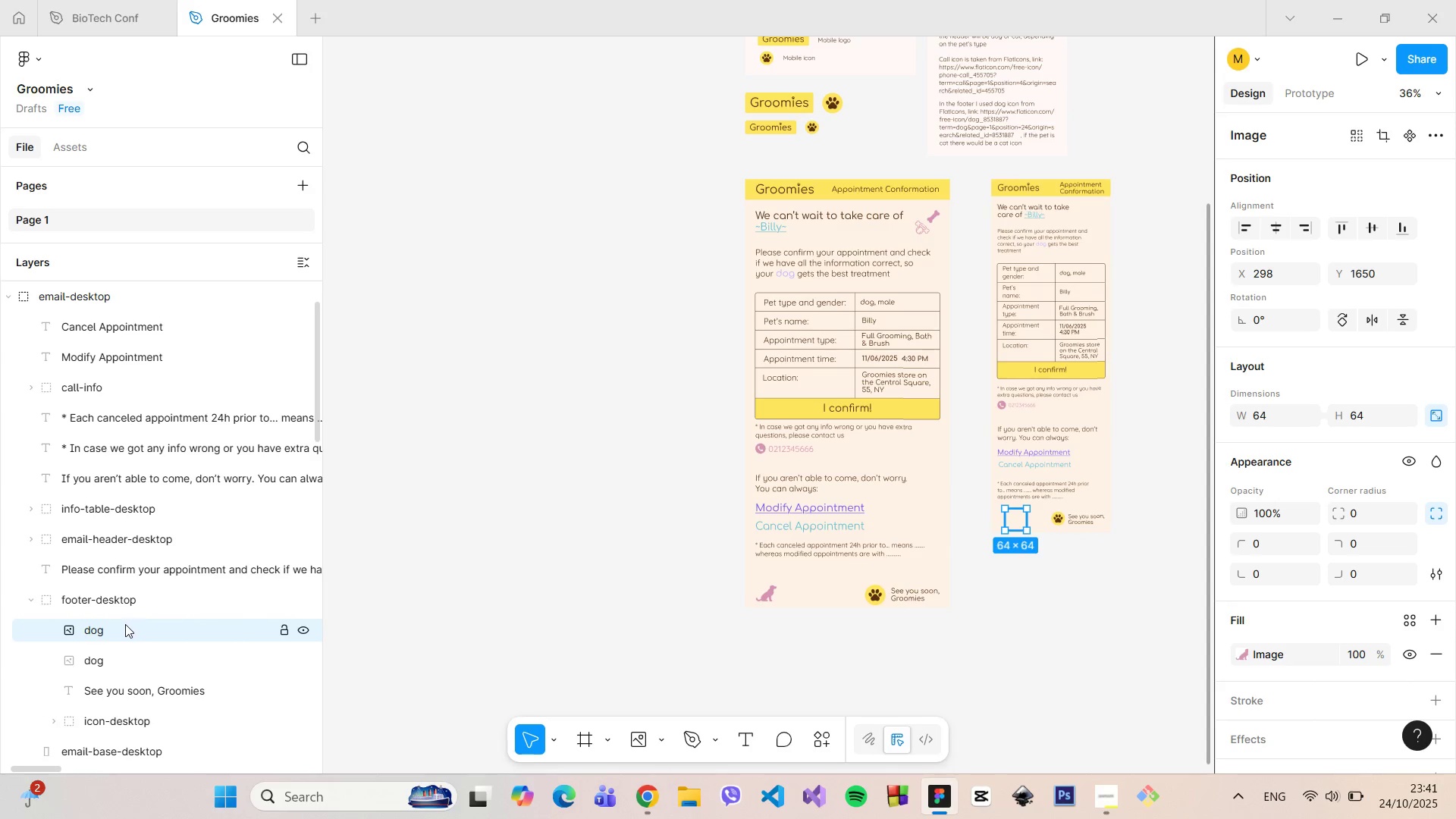 
left_click_drag(start_coordinate=[121, 628], to_coordinate=[97, 327])
 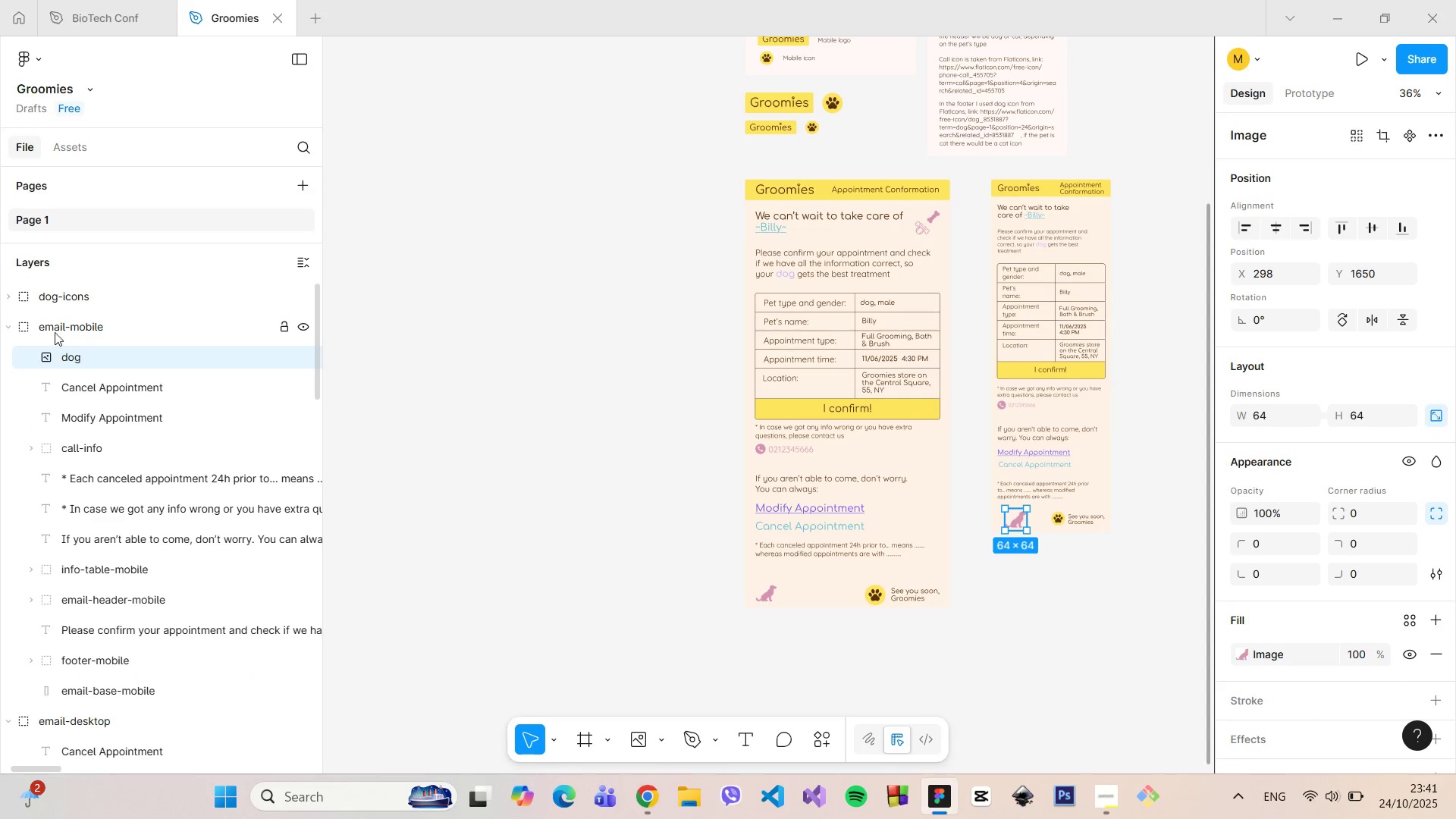 
scroll: coordinate [149, 415], scroll_direction: up, amount: 2.0
 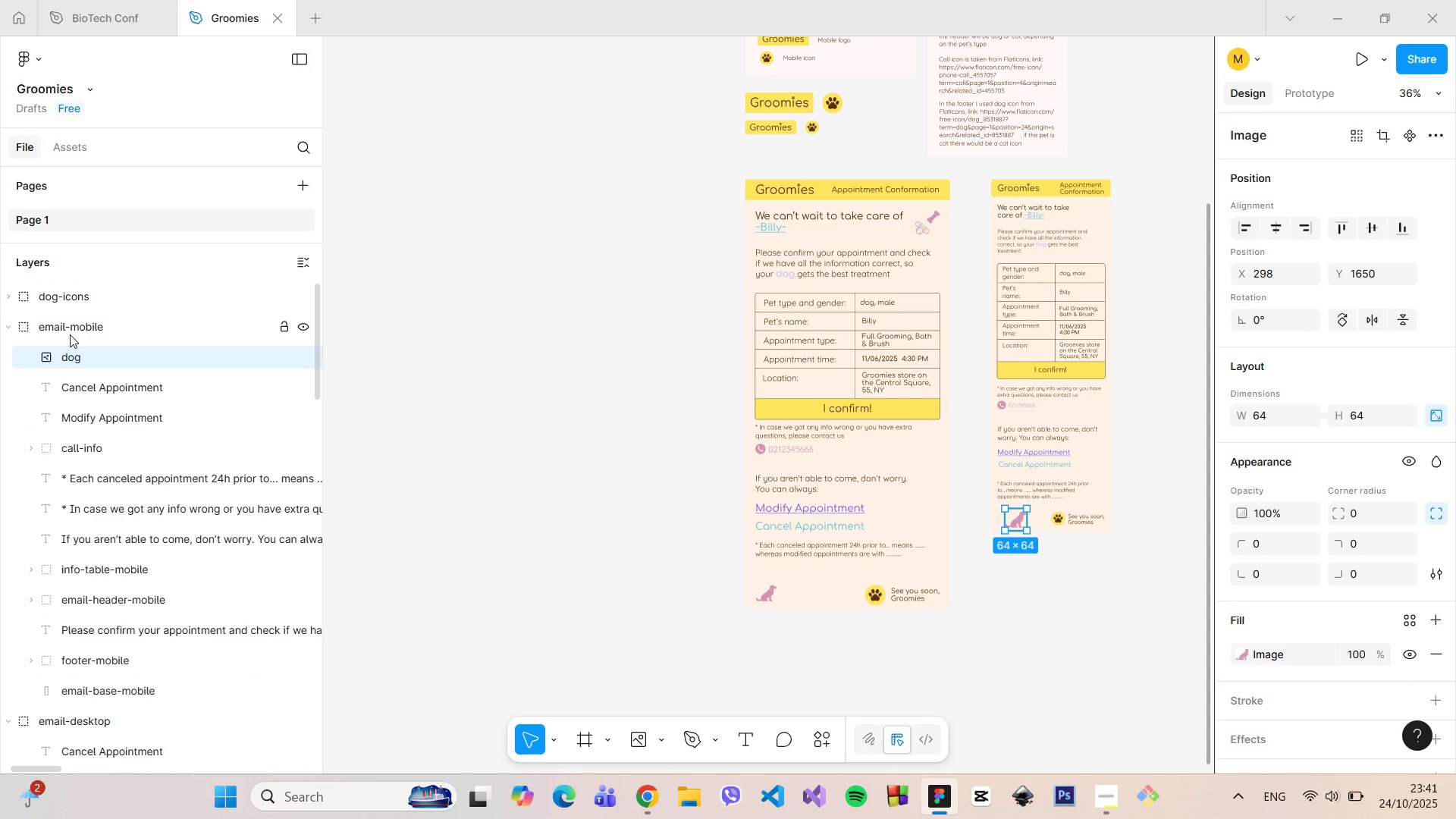 
left_click_drag(start_coordinate=[67, 352], to_coordinate=[130, 660])
 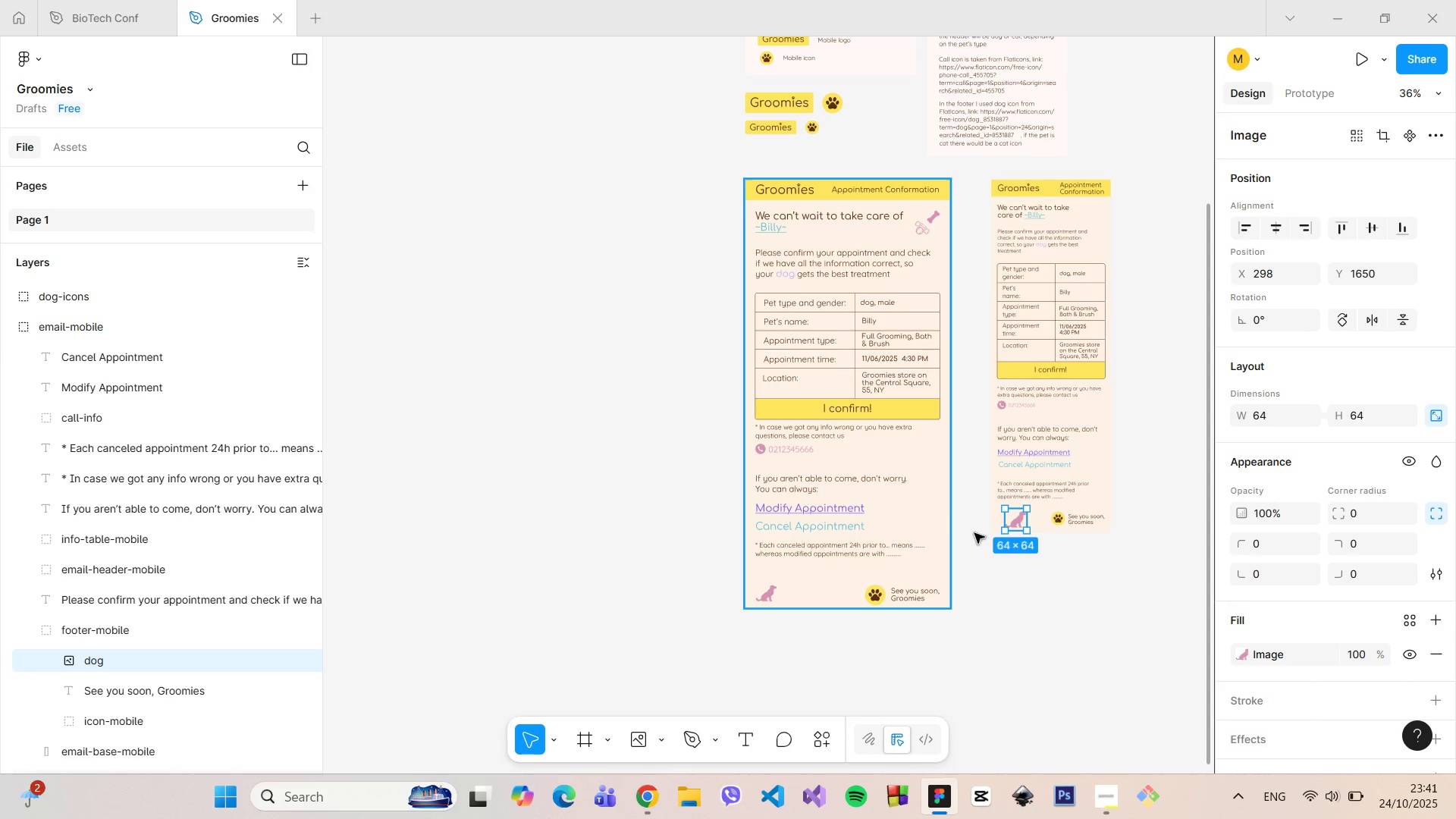 
hold_key(key=ControlLeft, duration=0.93)
scroll: coordinate [1120, 543], scroll_direction: up, amount: 14.0
 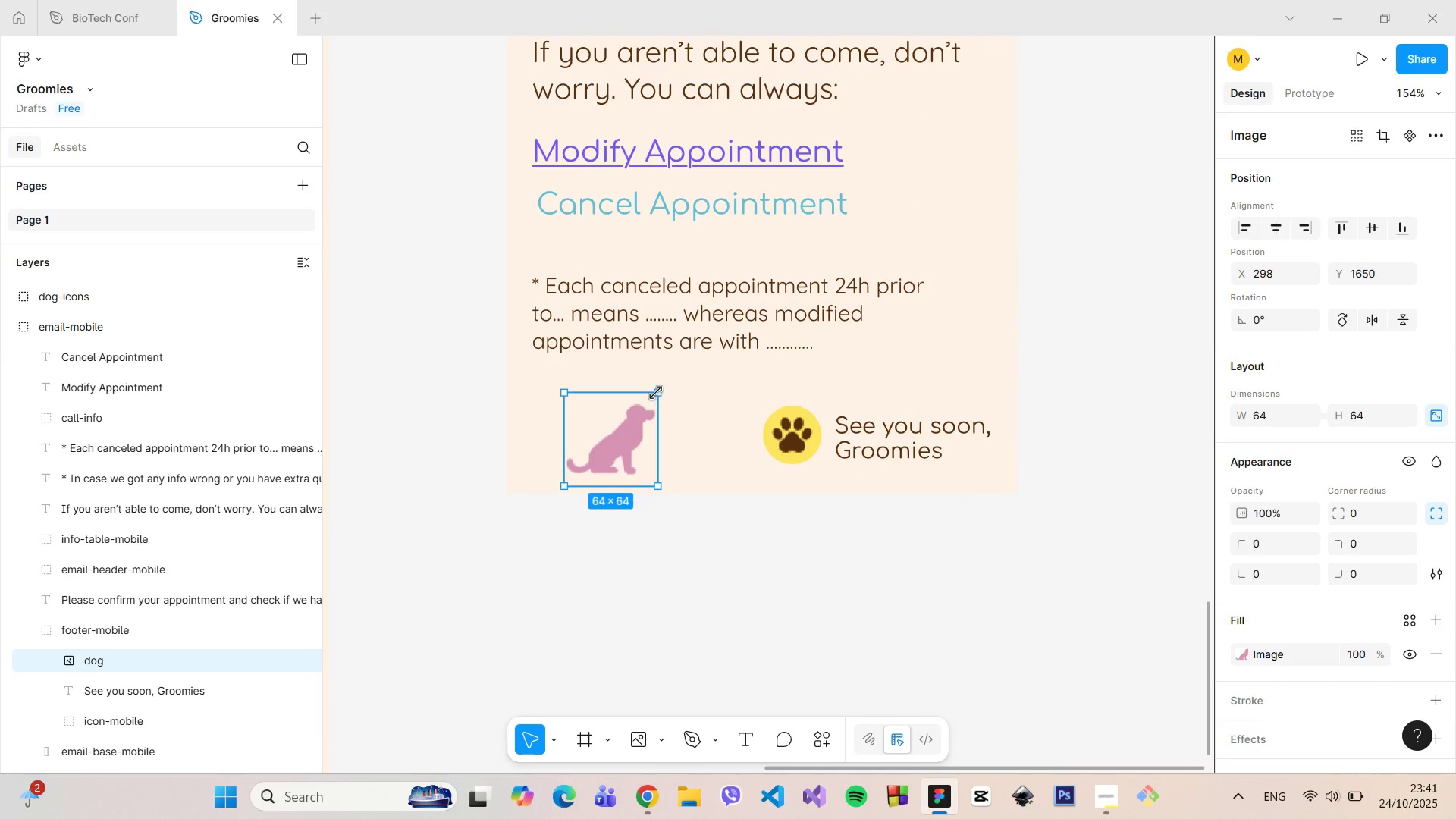 
left_click_drag(start_coordinate=[656, 393], to_coordinate=[641, 410])
 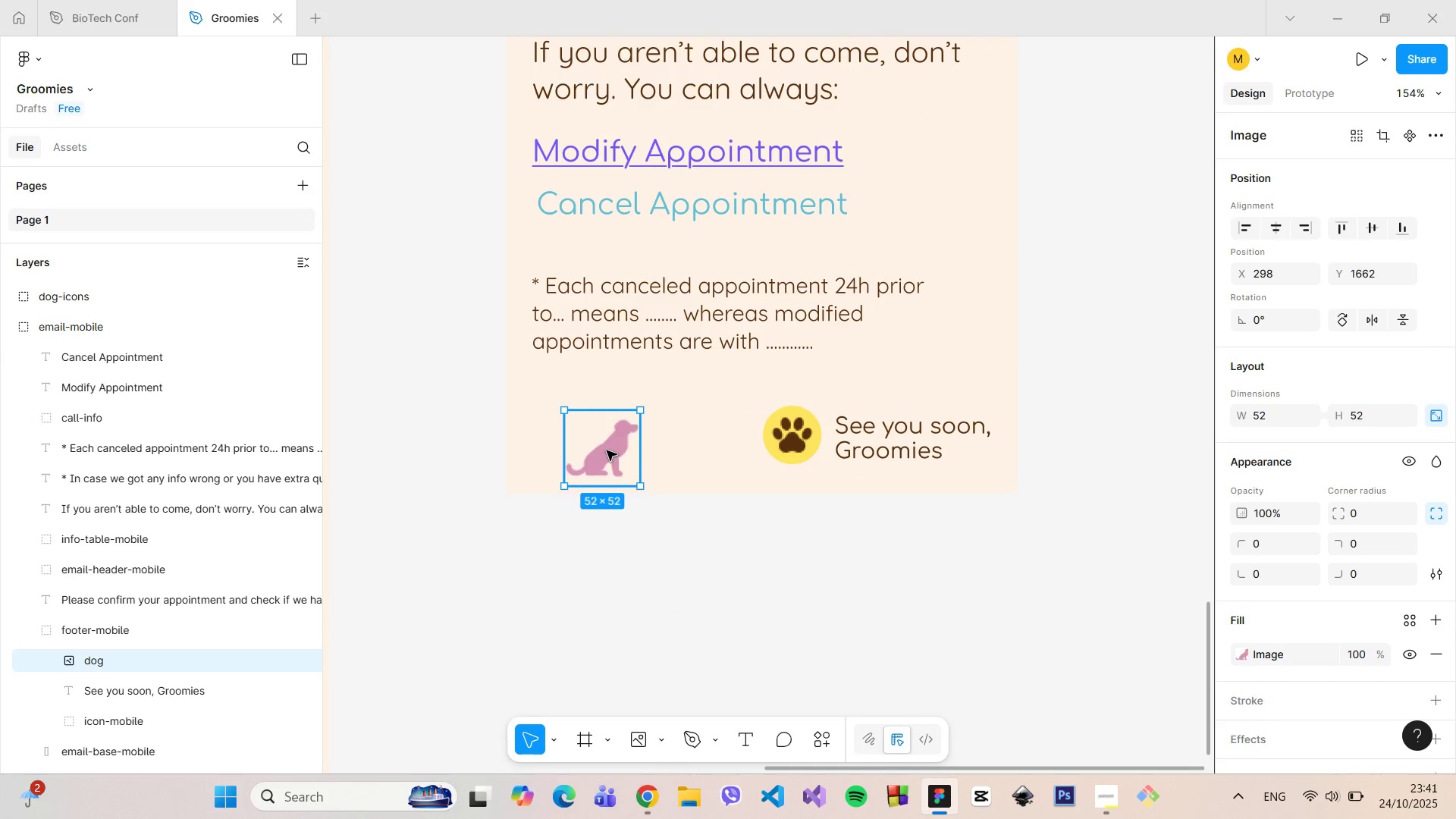 
left_click_drag(start_coordinate=[607, 450], to_coordinate=[576, 433])
 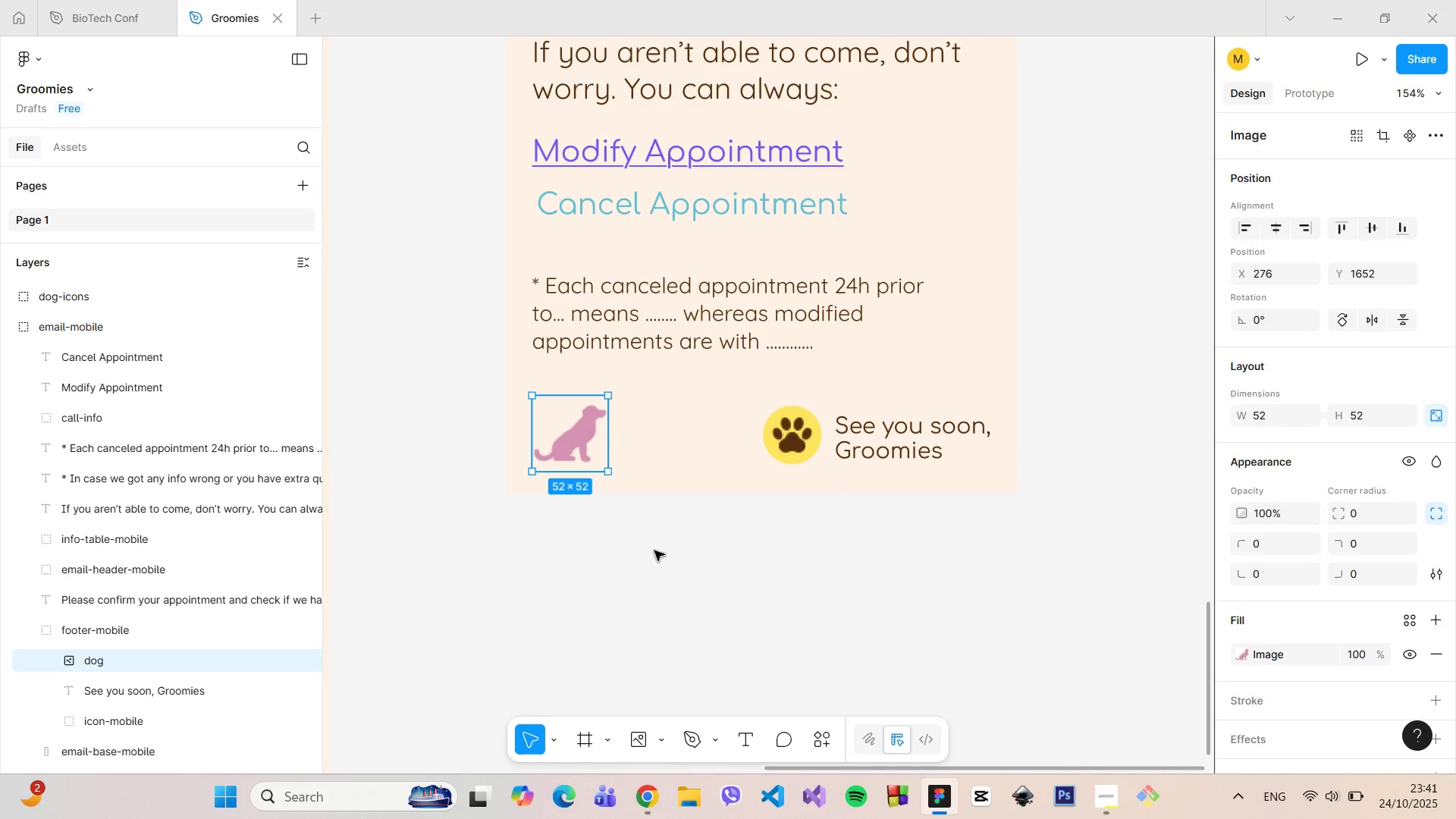 
left_click([654, 551])
 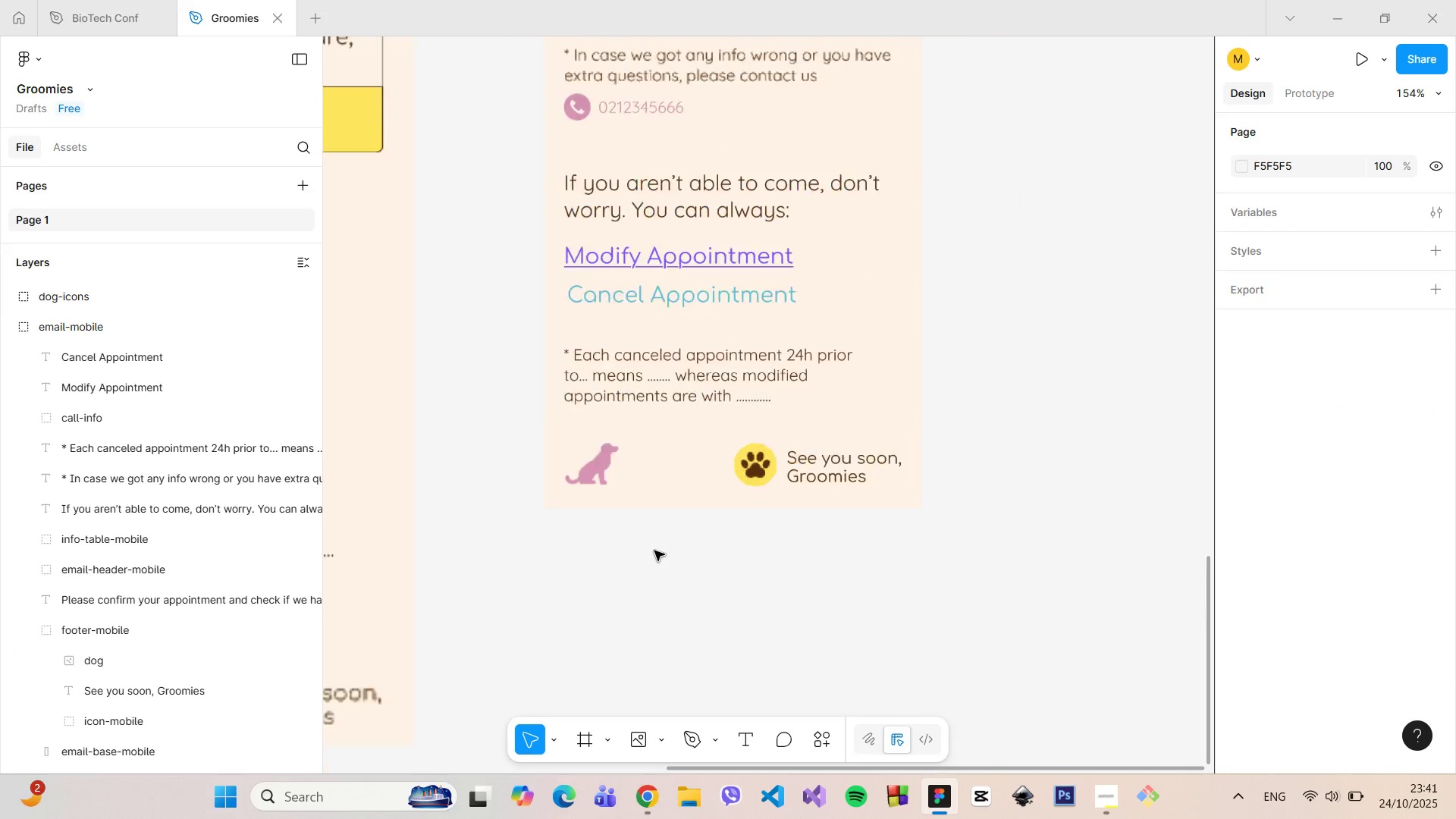 
hold_key(key=ControlLeft, duration=1.51)
scroll: coordinate [921, 347], scroll_direction: down, amount: 15.0
 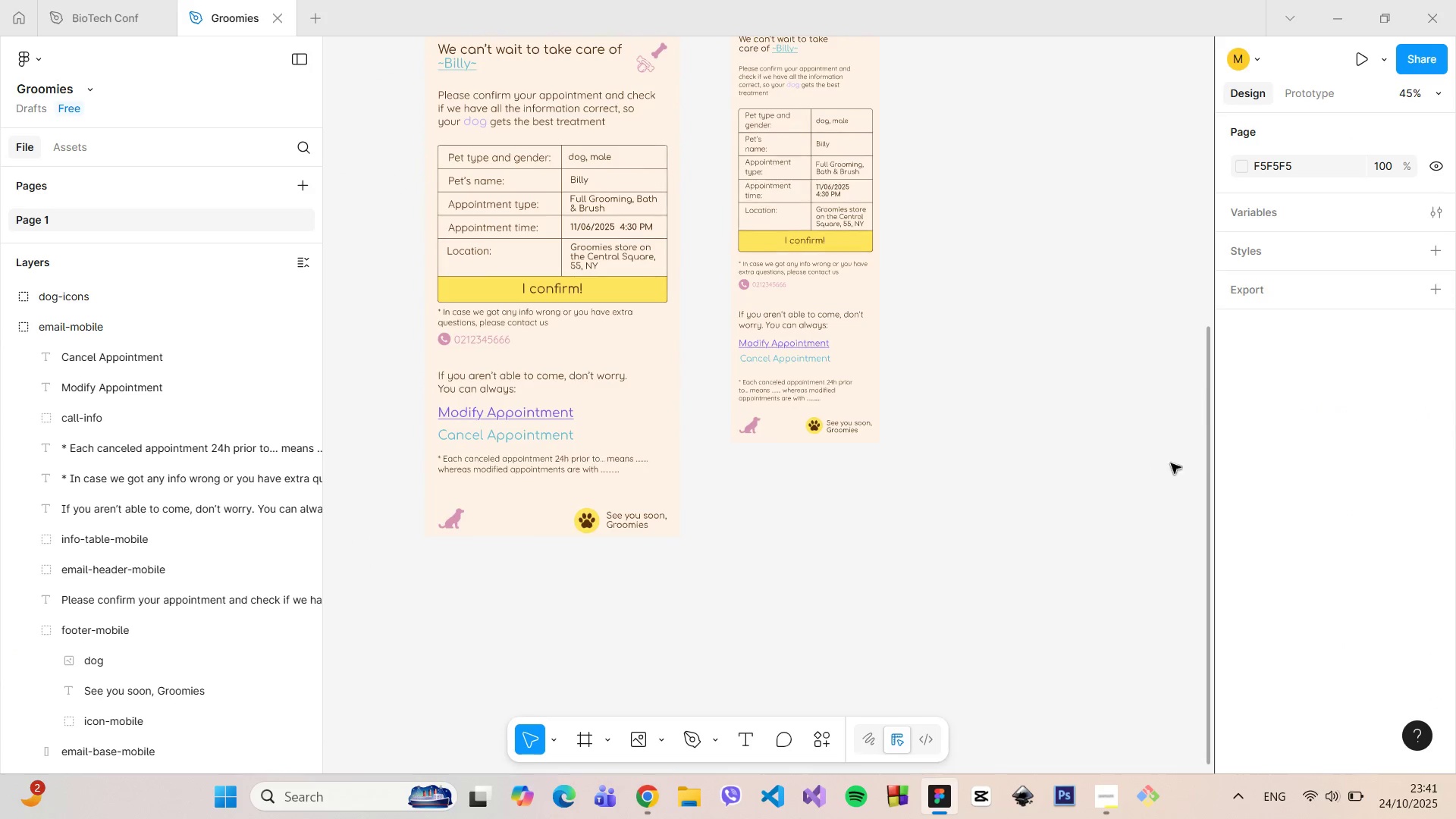 
hold_key(key=ControlLeft, duration=0.46)
 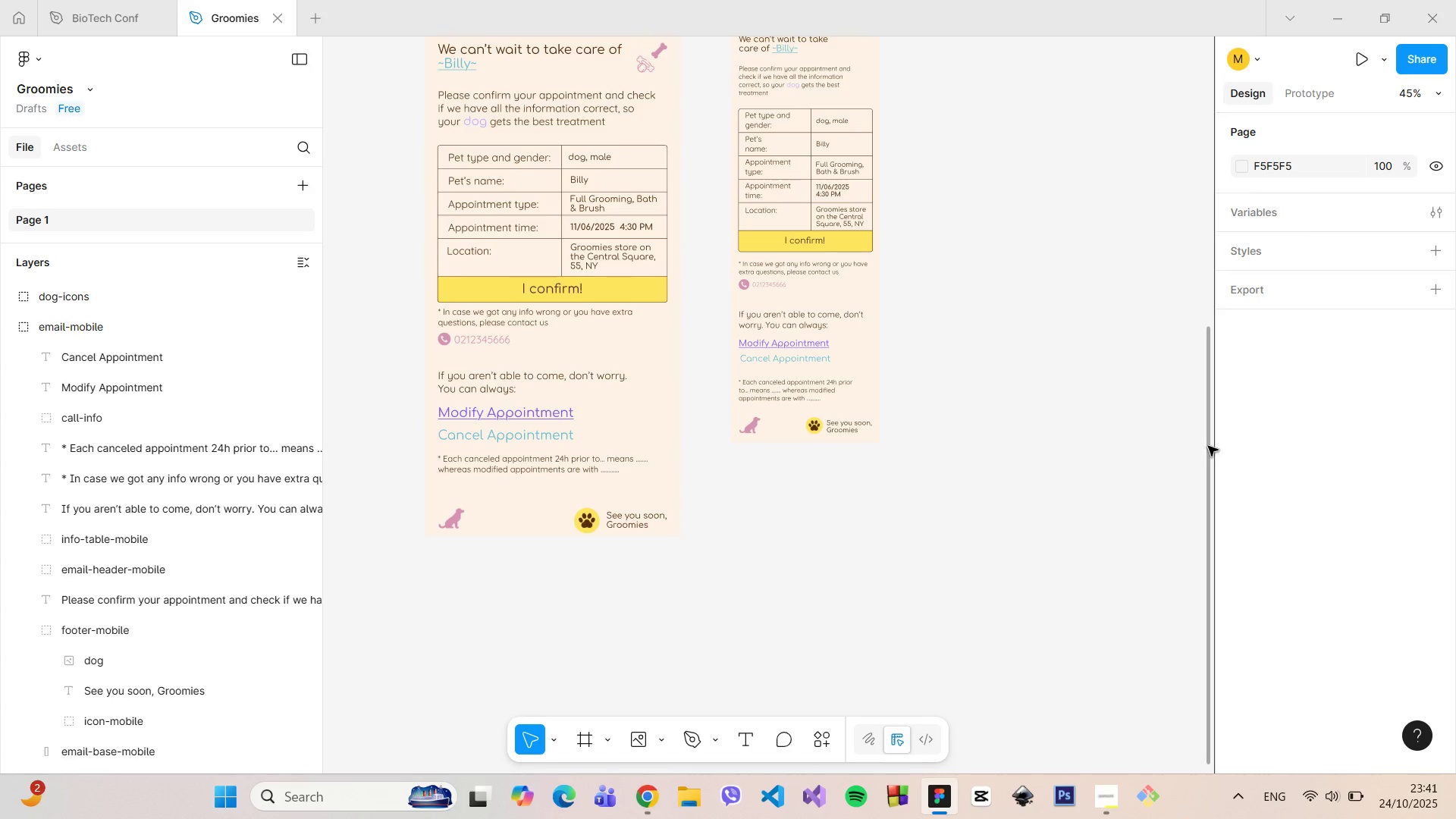 
left_click_drag(start_coordinate=[1208, 446], to_coordinate=[1175, 279])
 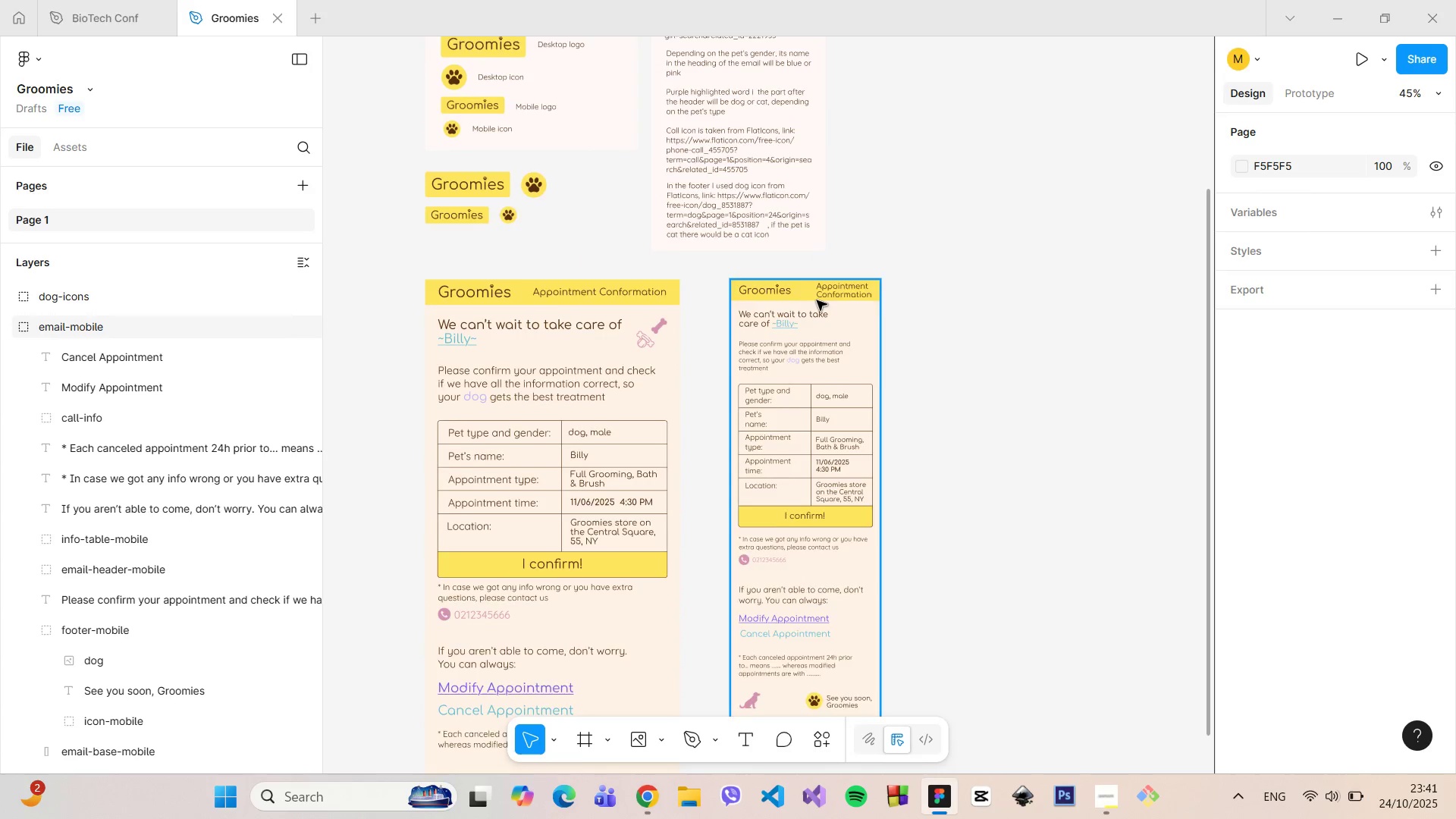 
hold_key(key=ControlLeft, duration=0.58)
scroll: coordinate [817, 300], scroll_direction: up, amount: 3.0
 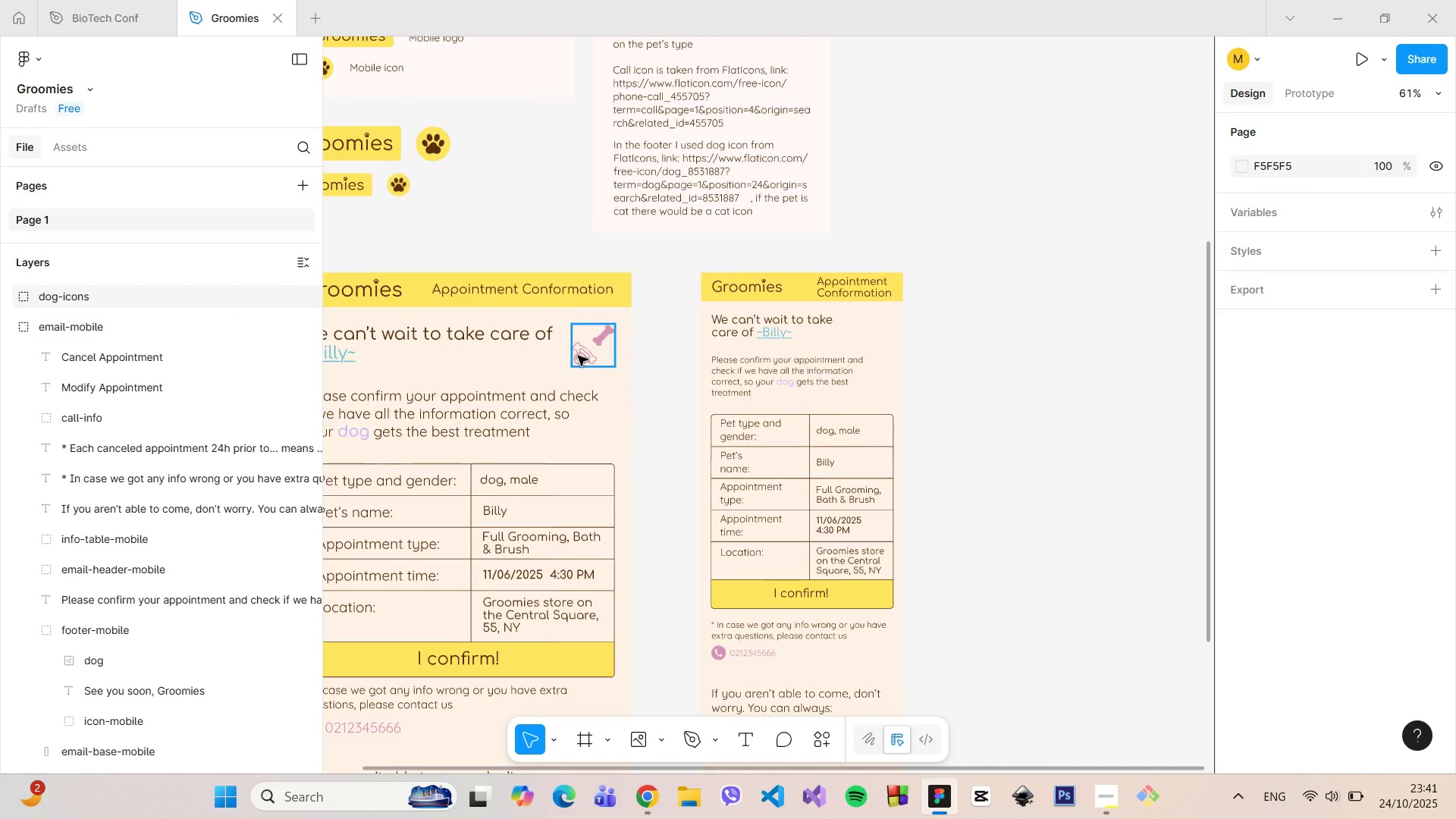 
left_click([578, 356])
 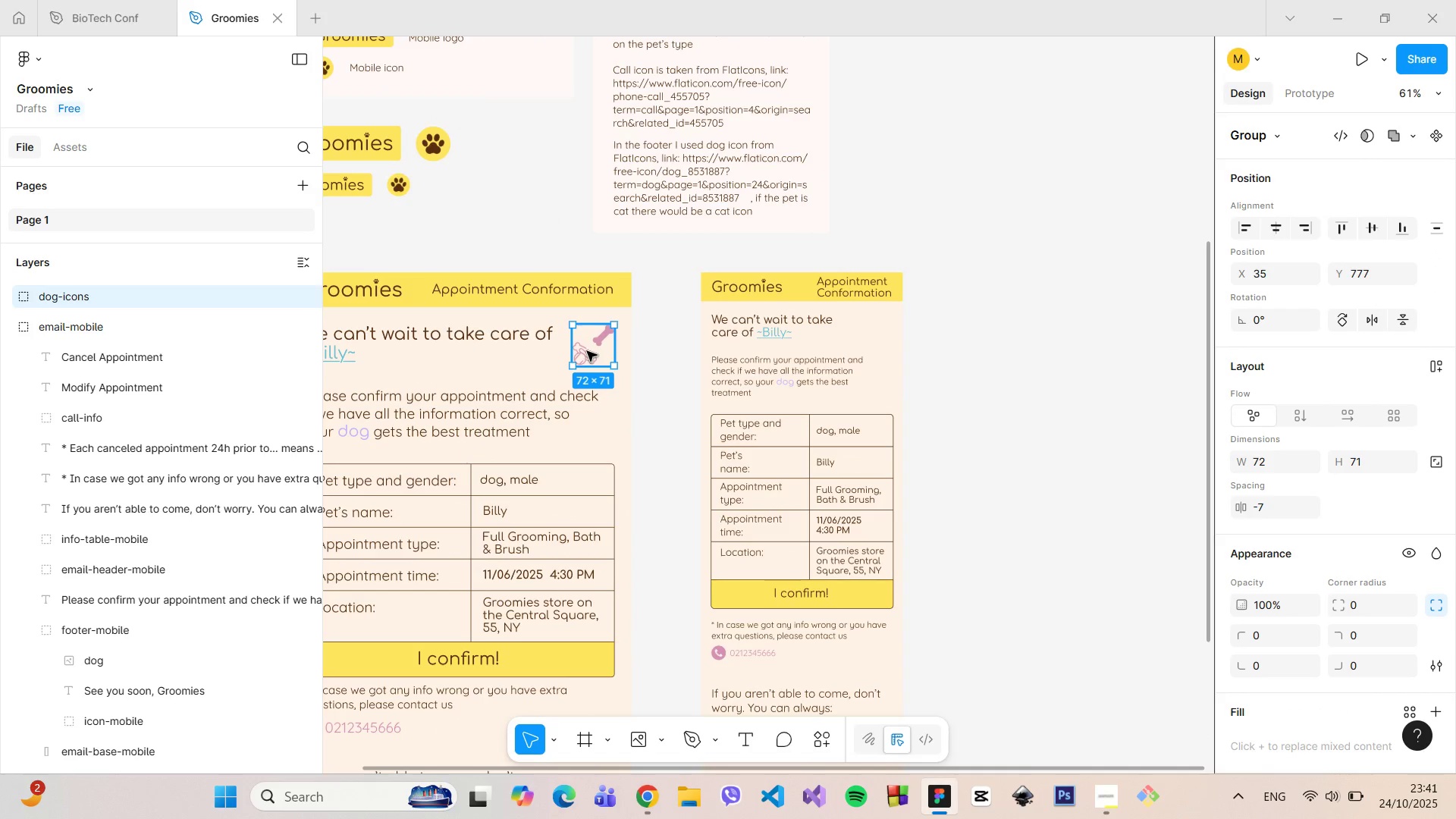 
hold_key(key=AltLeft, duration=1.51)
left_click_drag(start_coordinate=[587, 351], to_coordinate=[856, 336])
 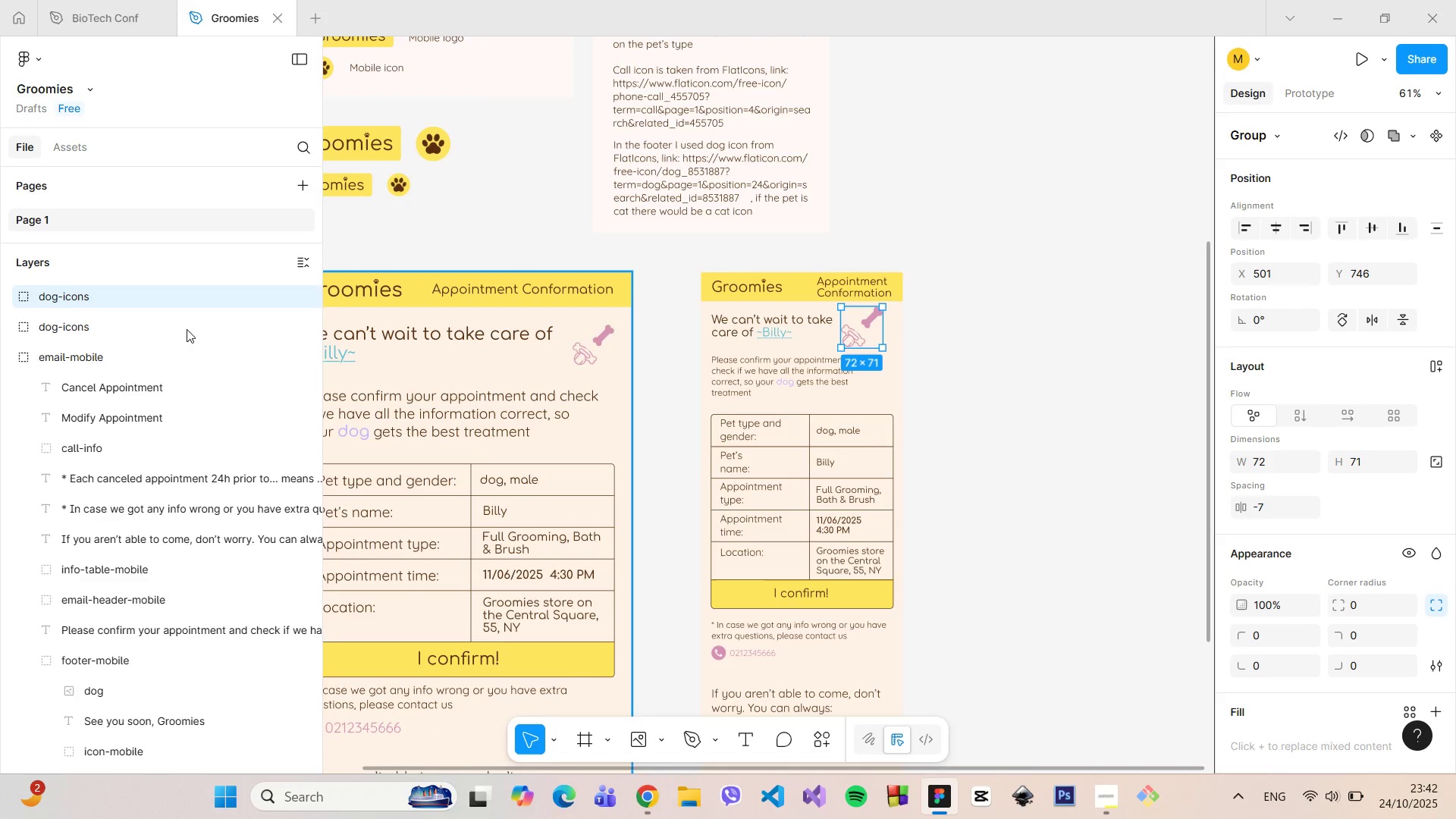 
hold_key(key=AltLeft, duration=0.63)
 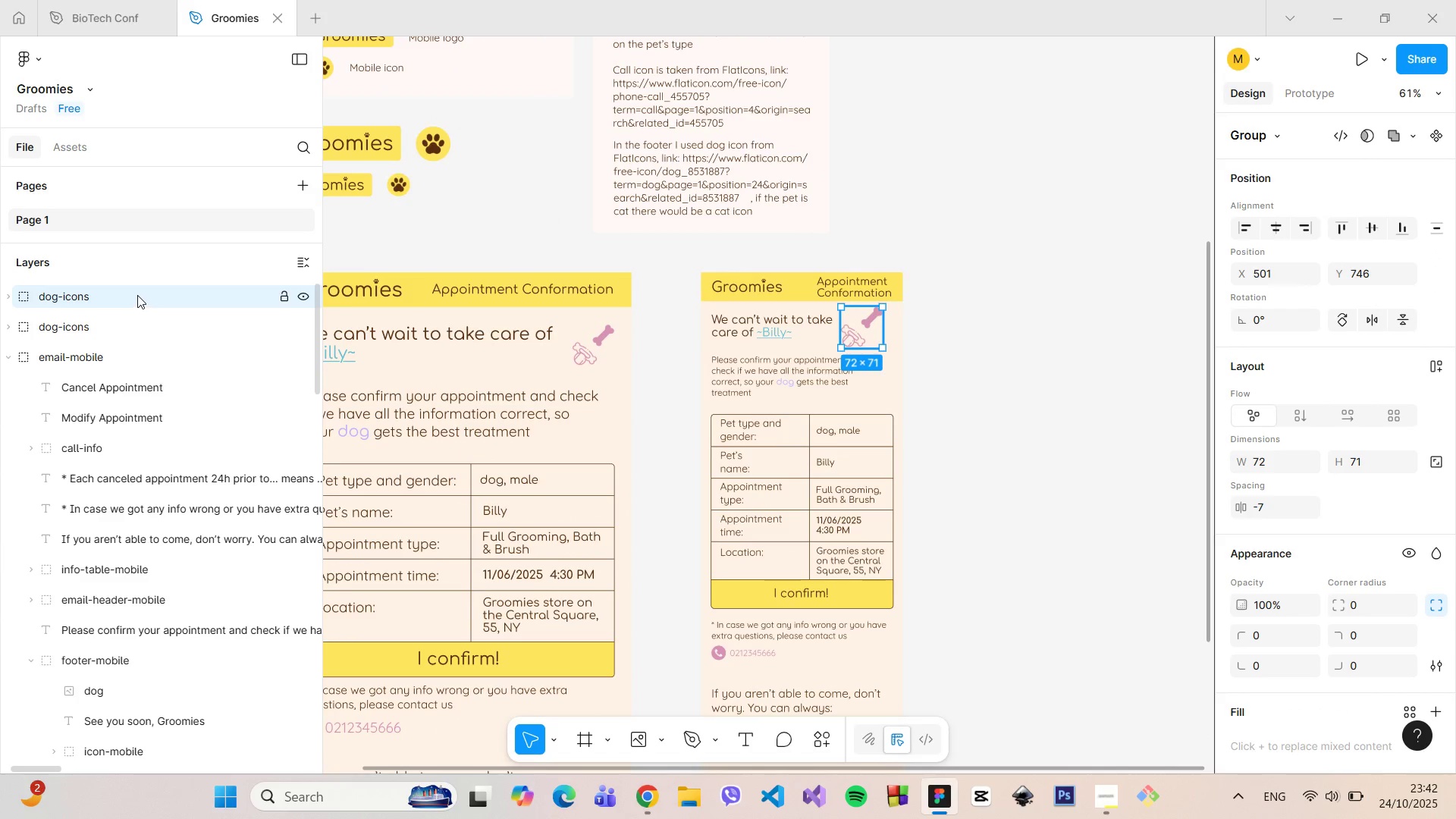 
left_click_drag(start_coordinate=[136, 293], to_coordinate=[138, 599])